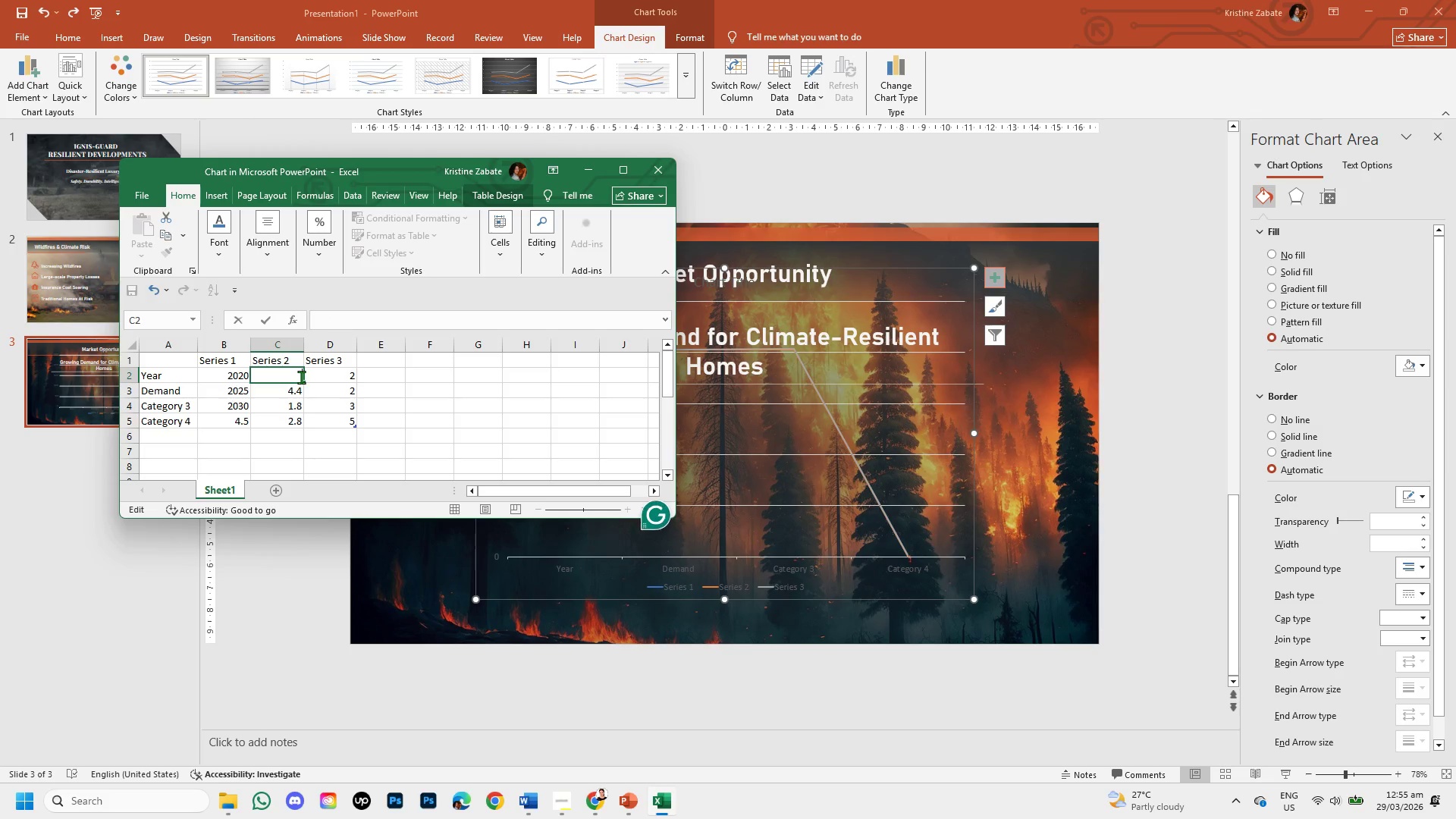 
key(Backspace)
 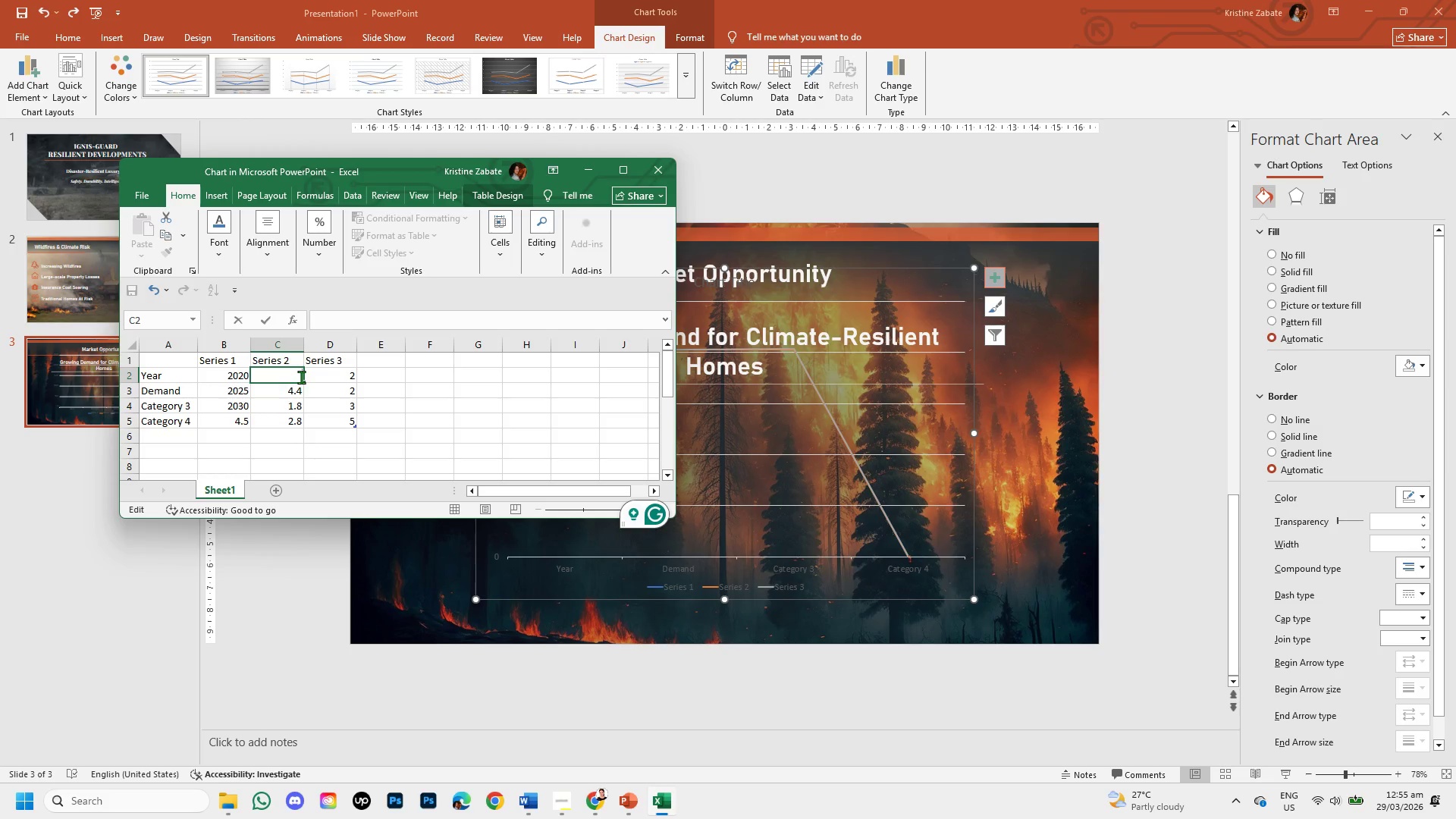 
wait(5.53)
 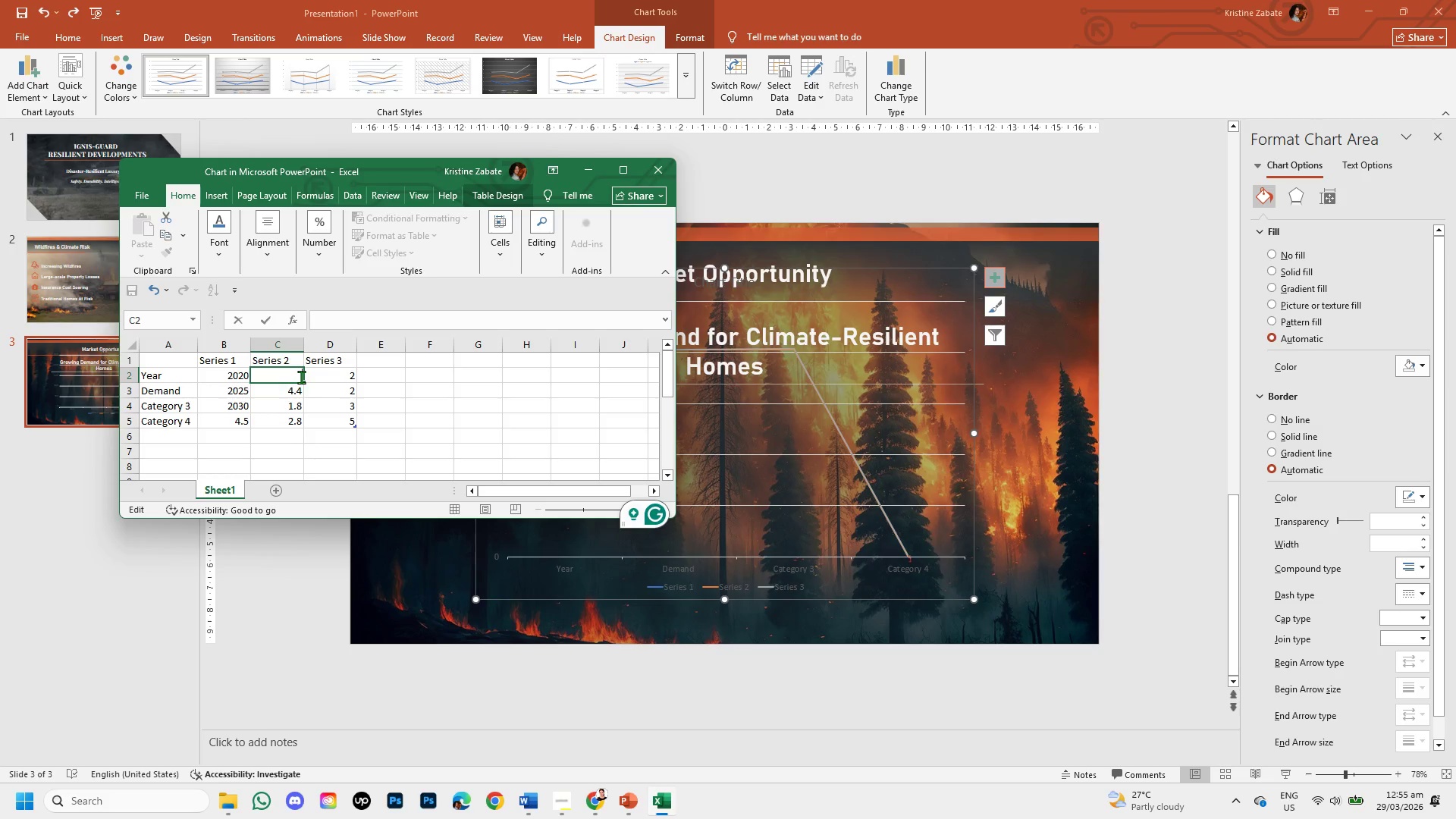 
key(Numpad1)
 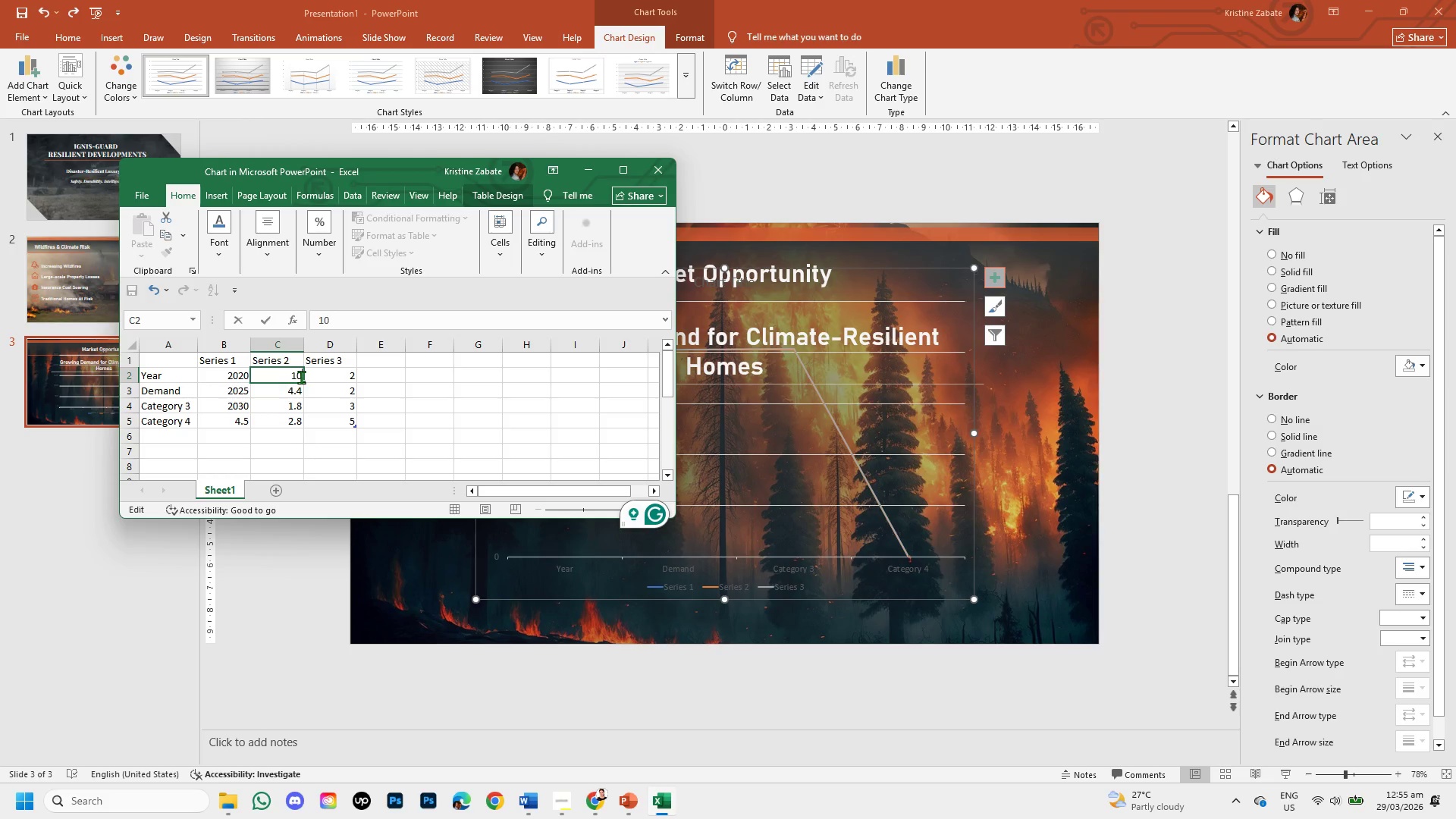 
key(Numpad0)
 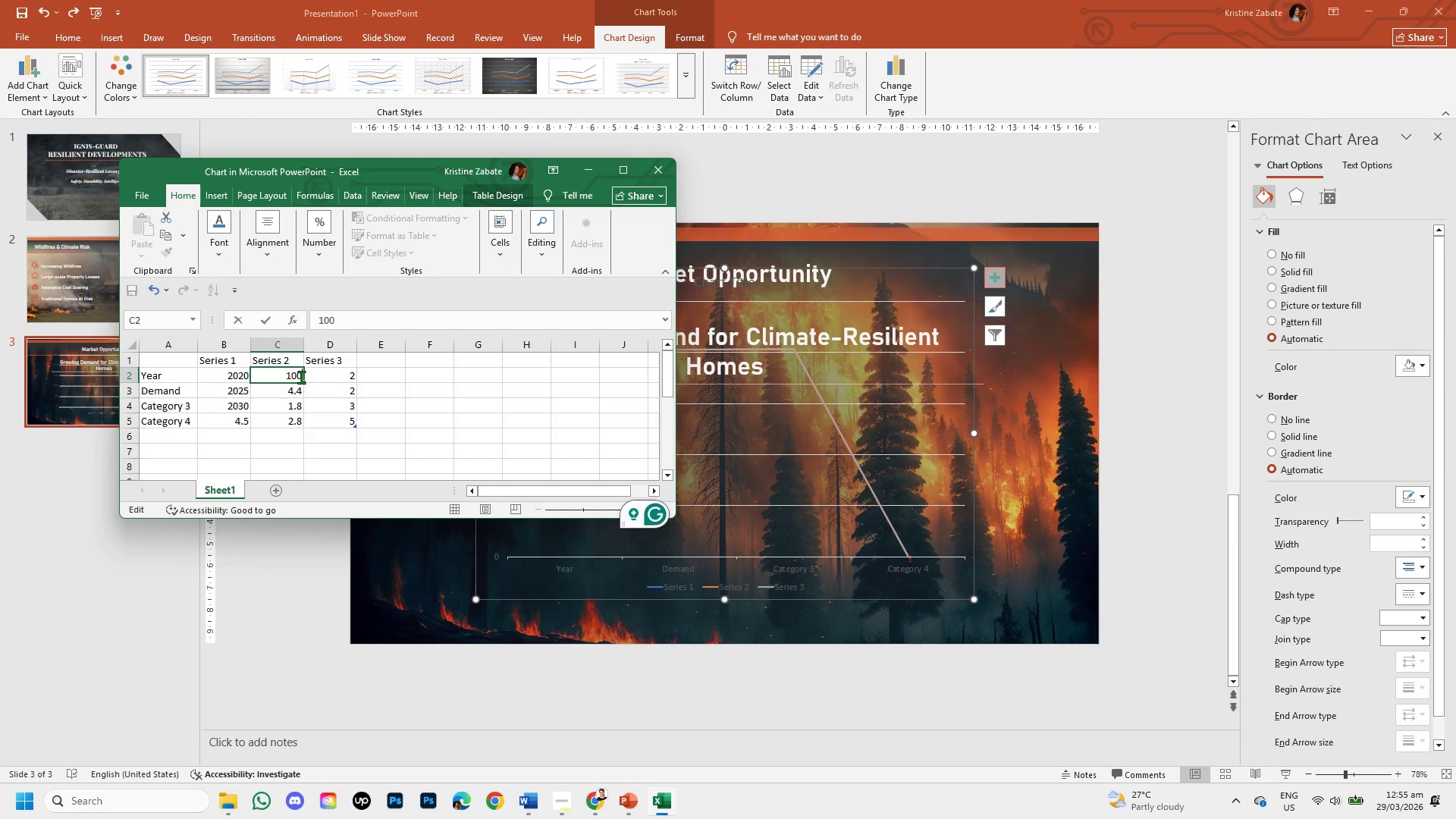 
key(Numpad0)
 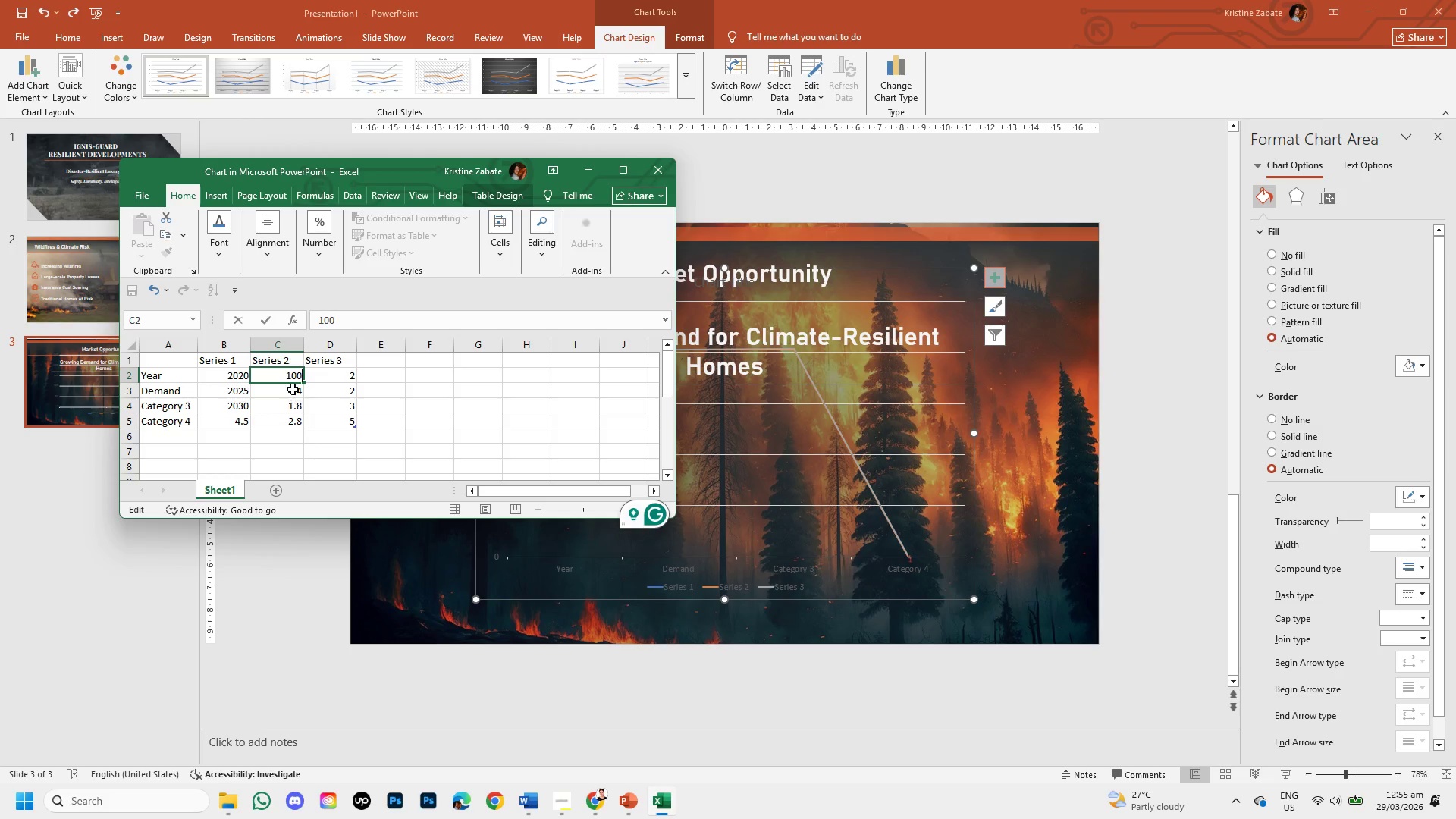 
double_click([293, 389])
 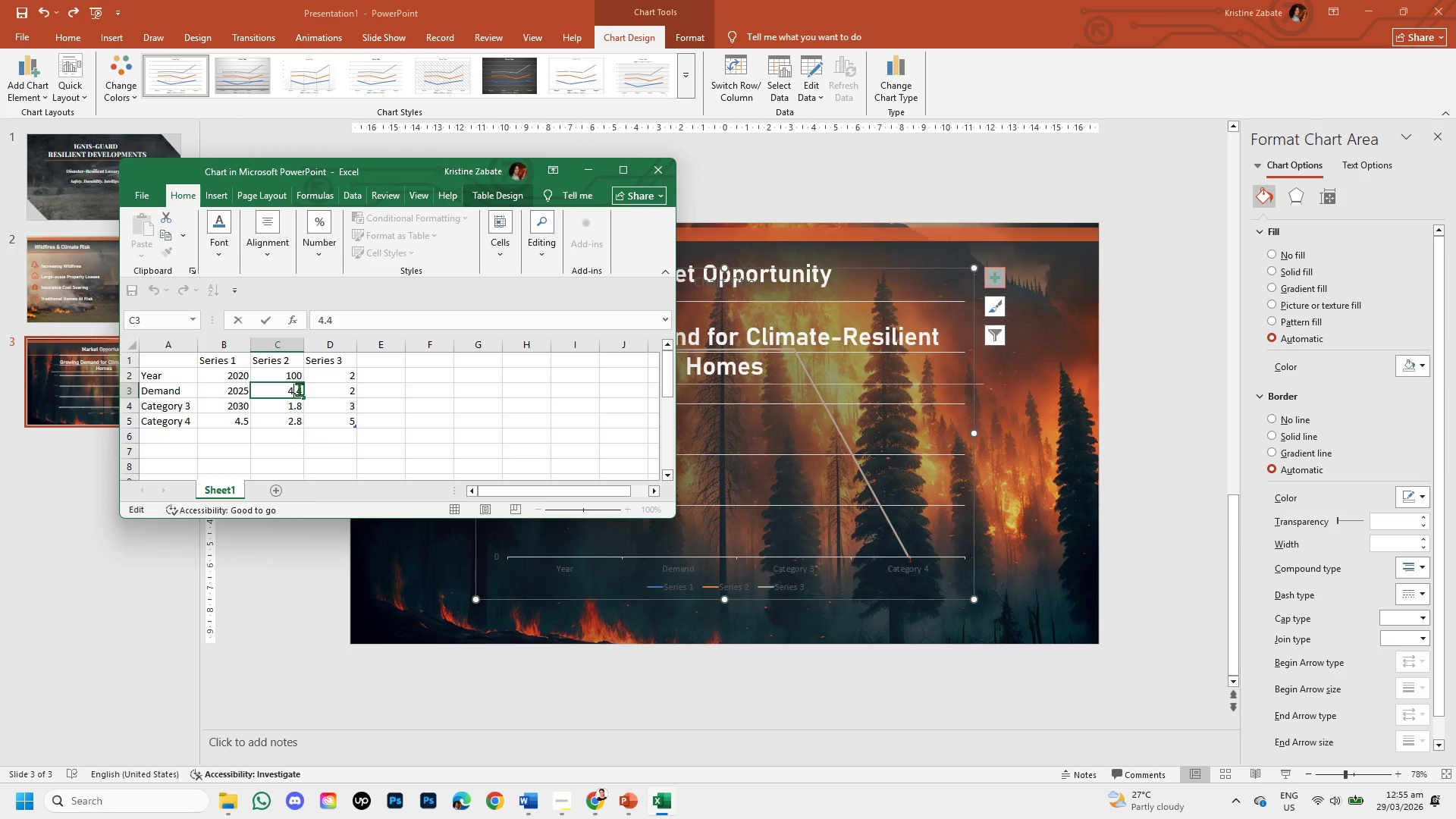 
left_click([299, 389])
 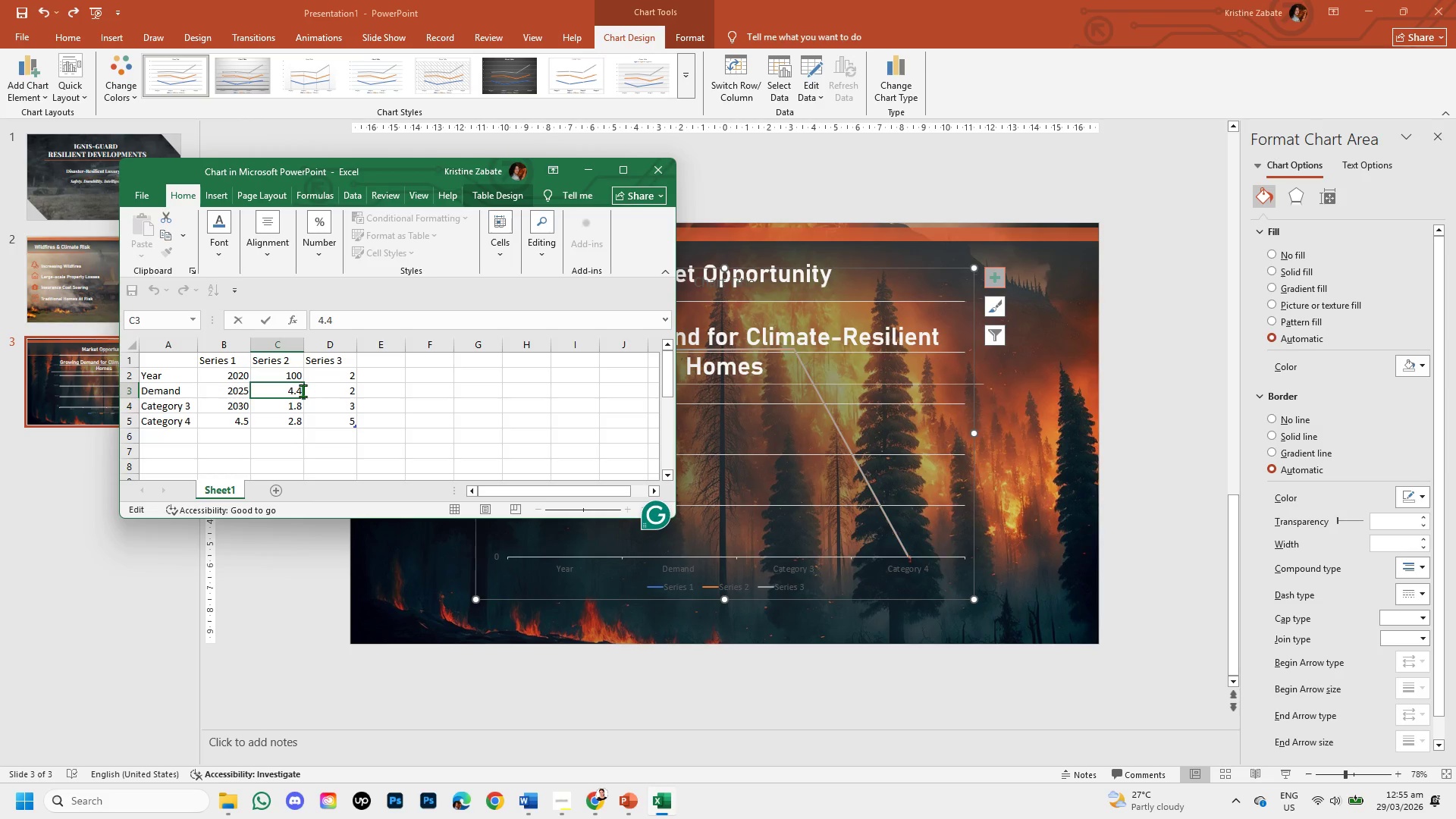 
left_click([301, 391])
 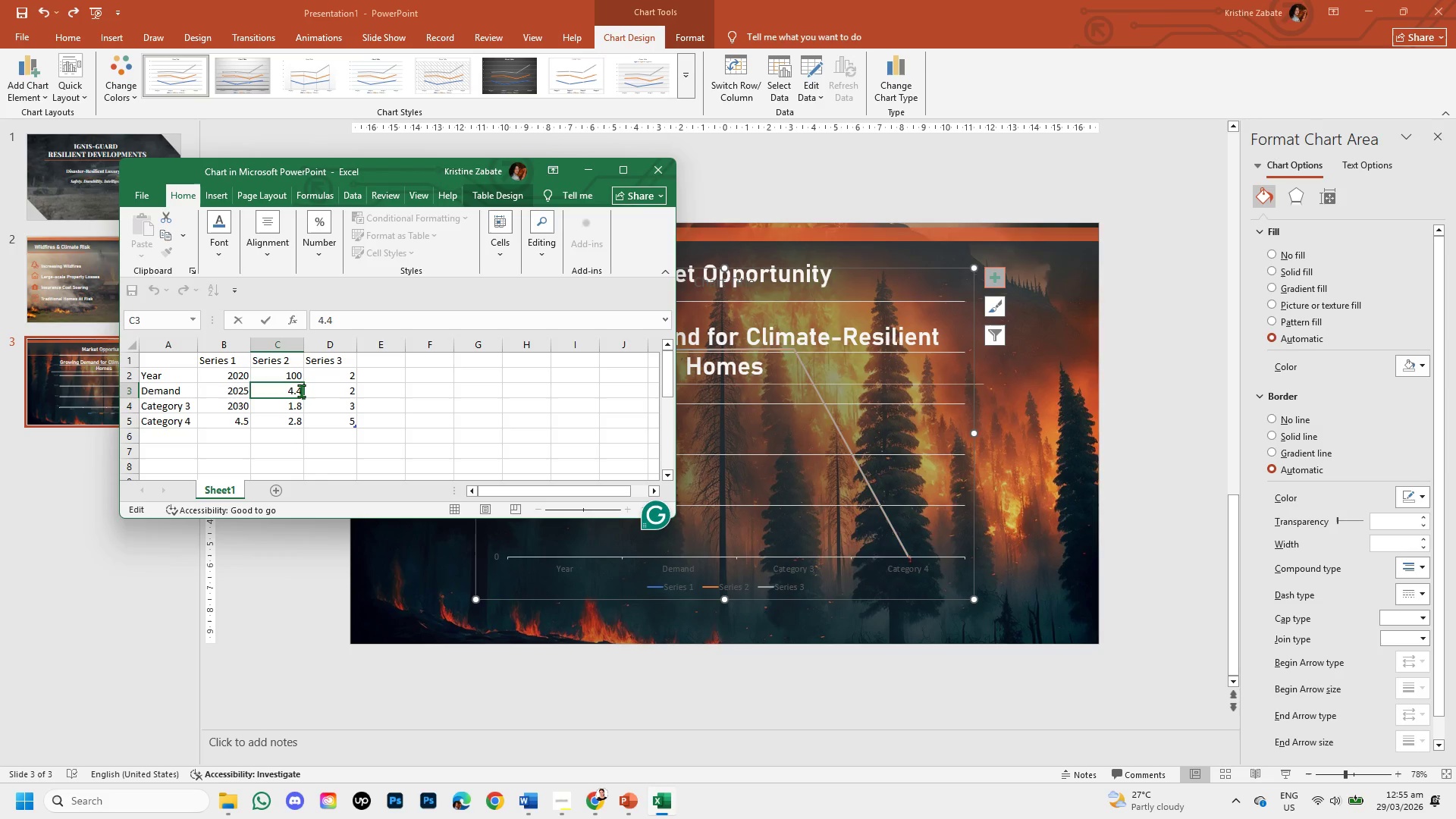 
key(Backspace)
 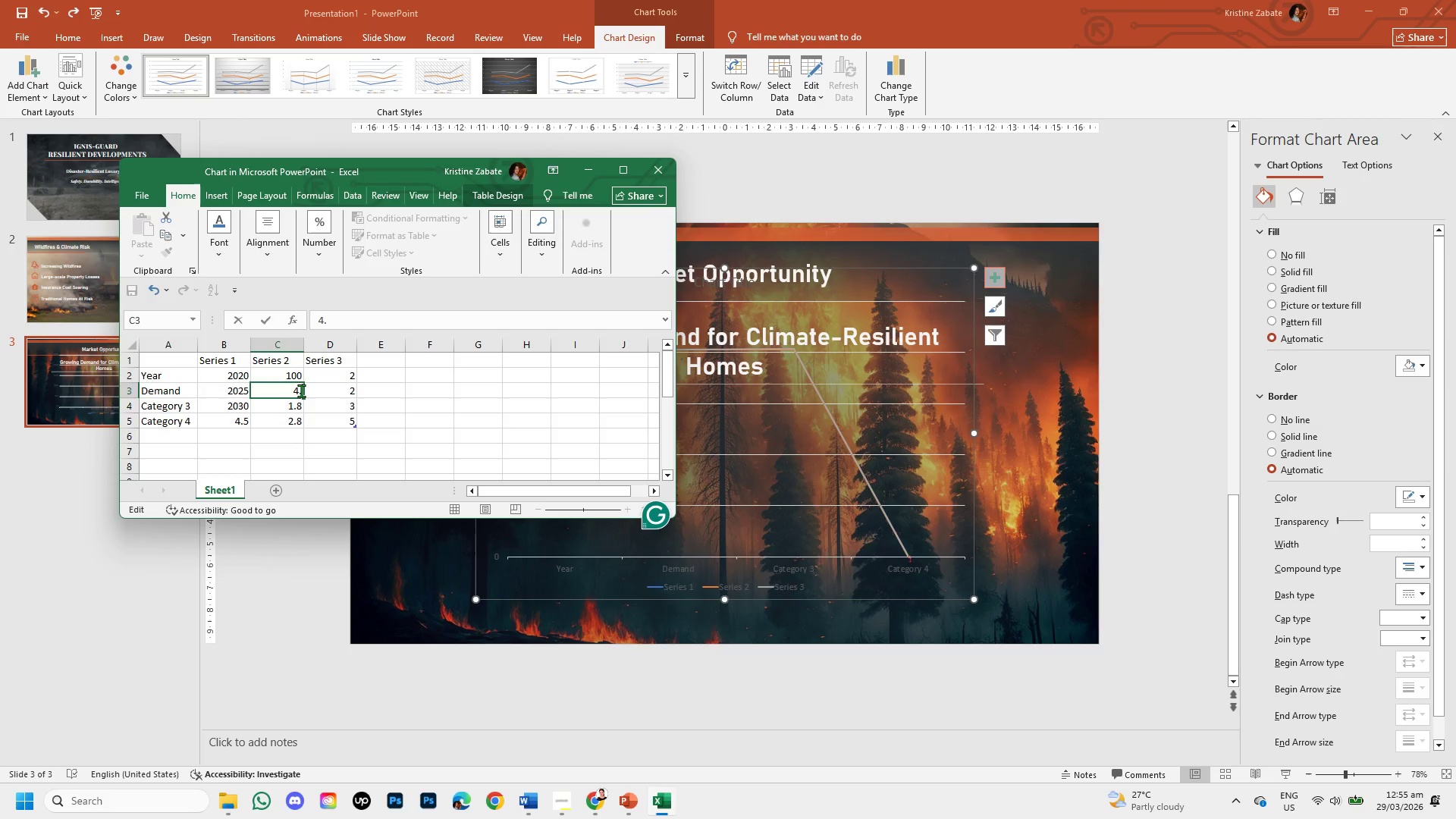 
key(Backspace)
 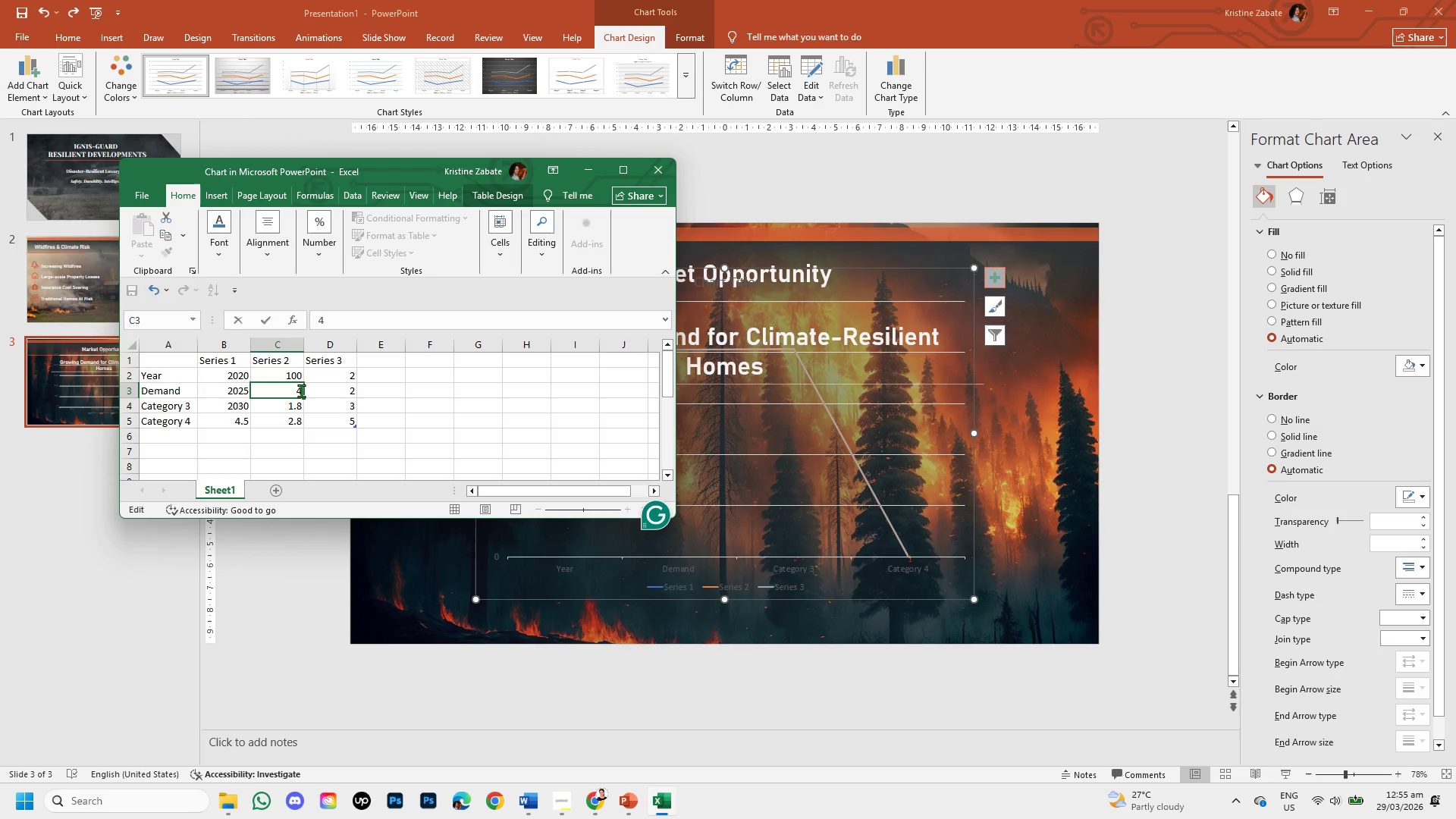 
key(Backspace)
 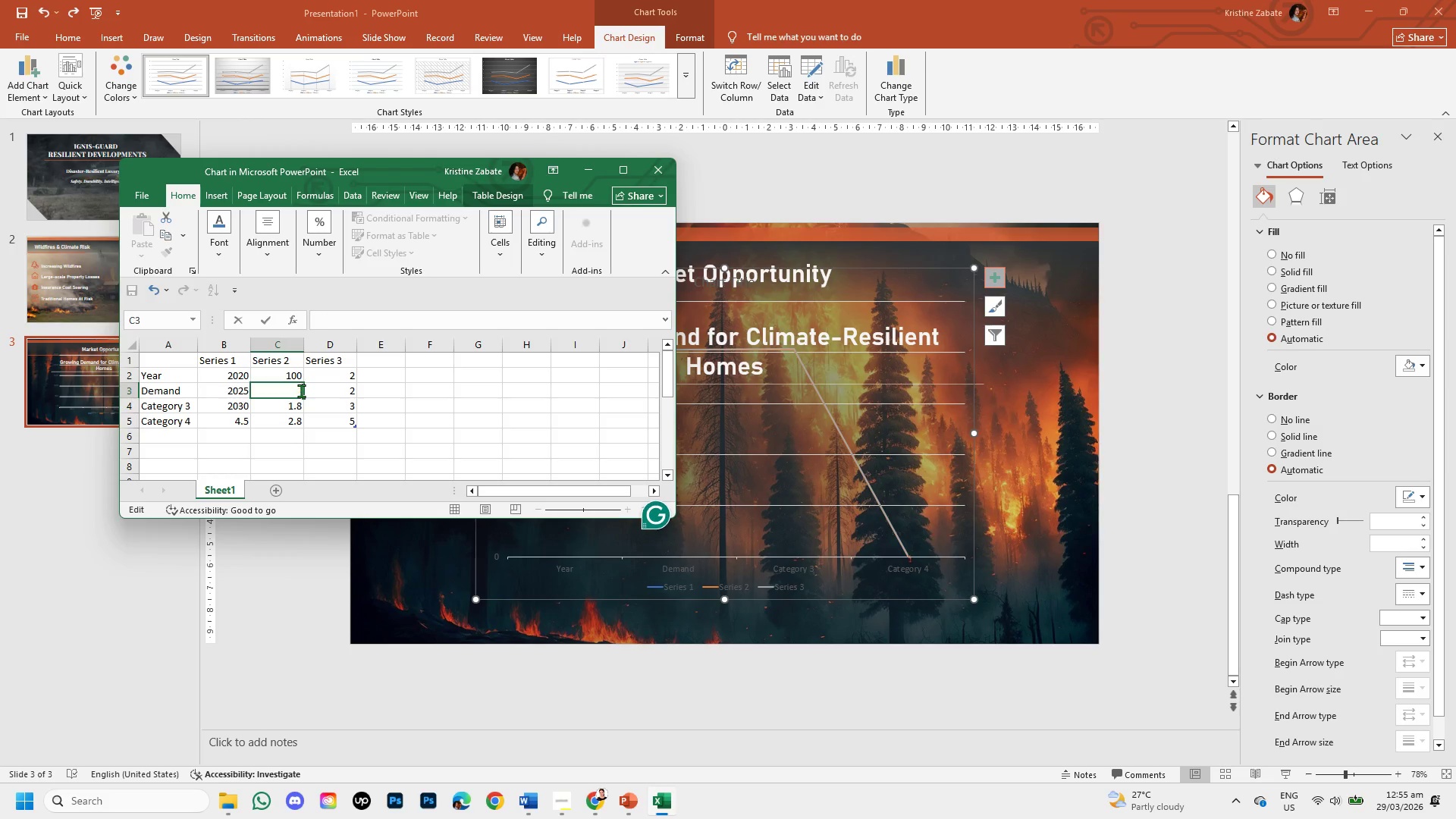 
key(Backspace)
 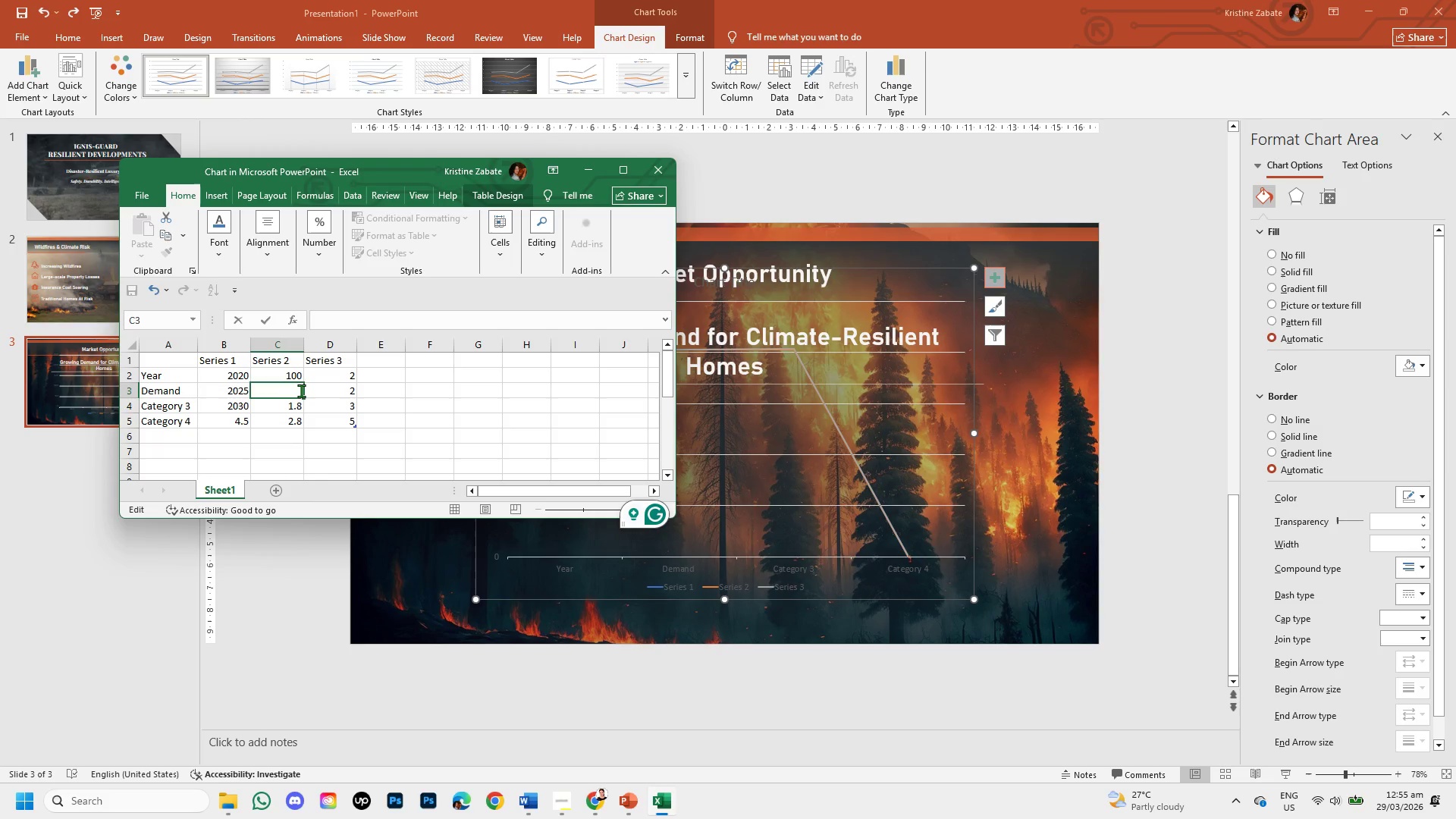 
wait(5.31)
 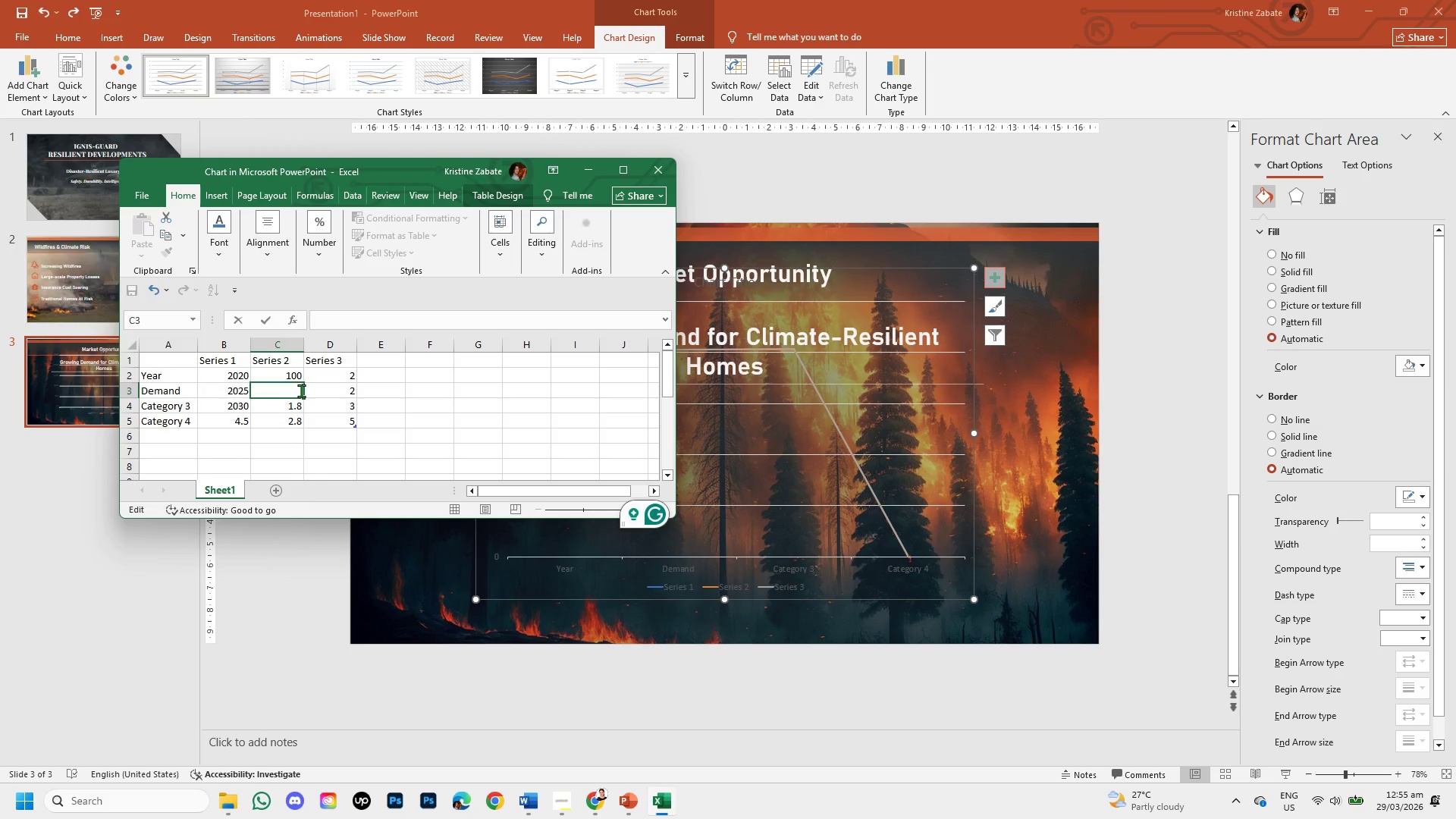 
key(Numpad1)
 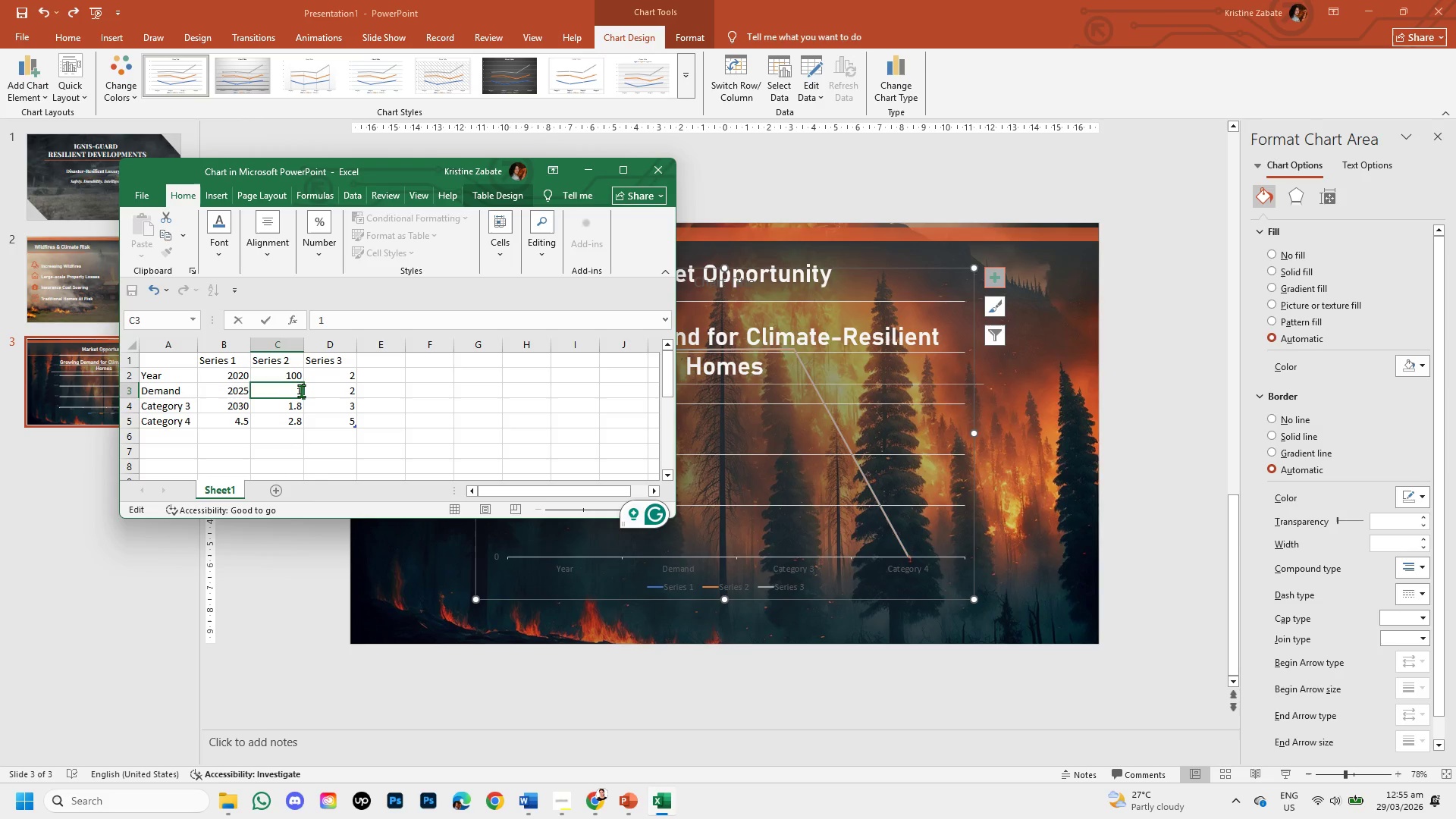 
key(Numpad3)
 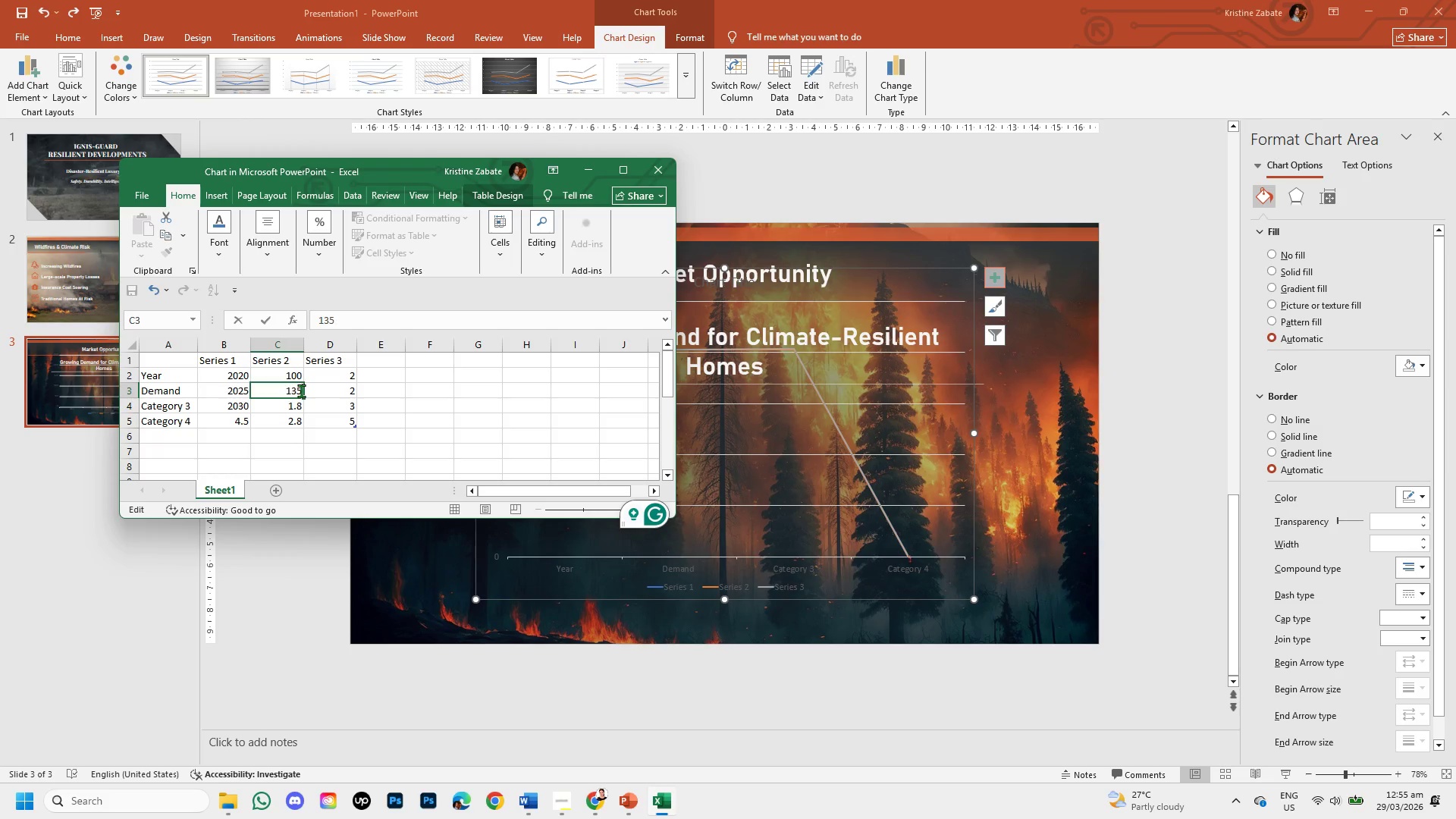 
key(Numpad5)
 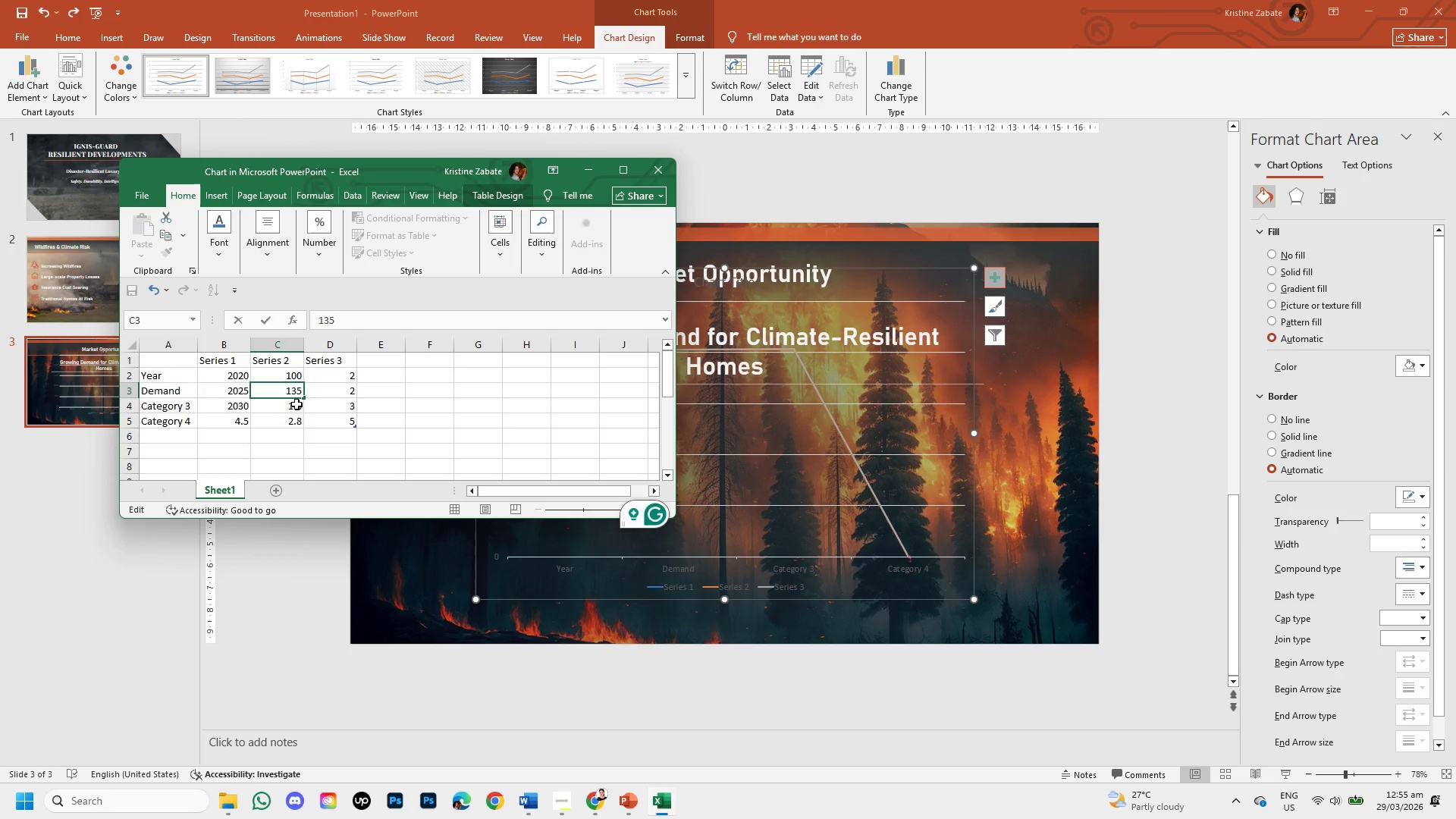 
double_click([297, 404])
 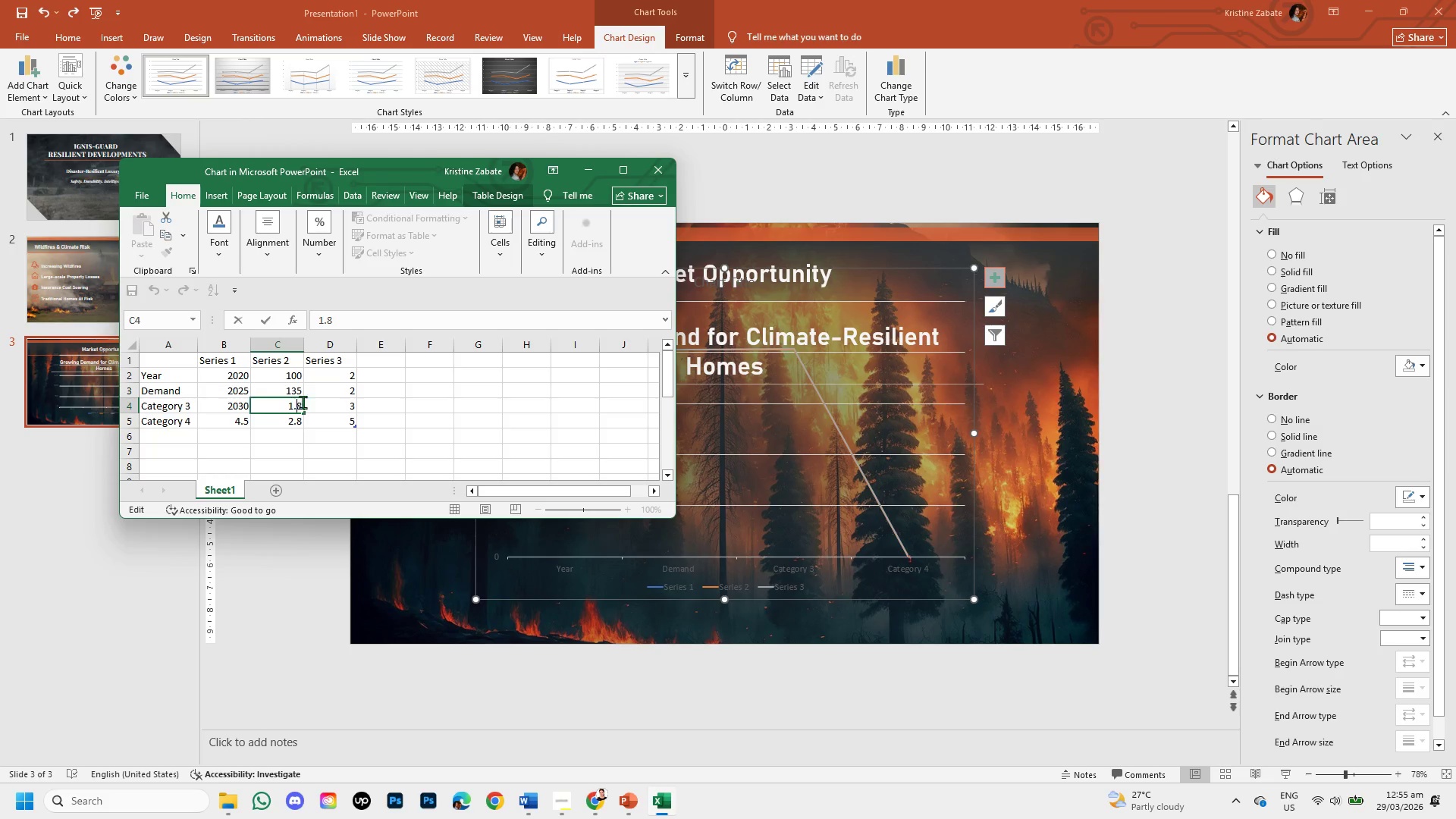 
left_click([300, 402])
 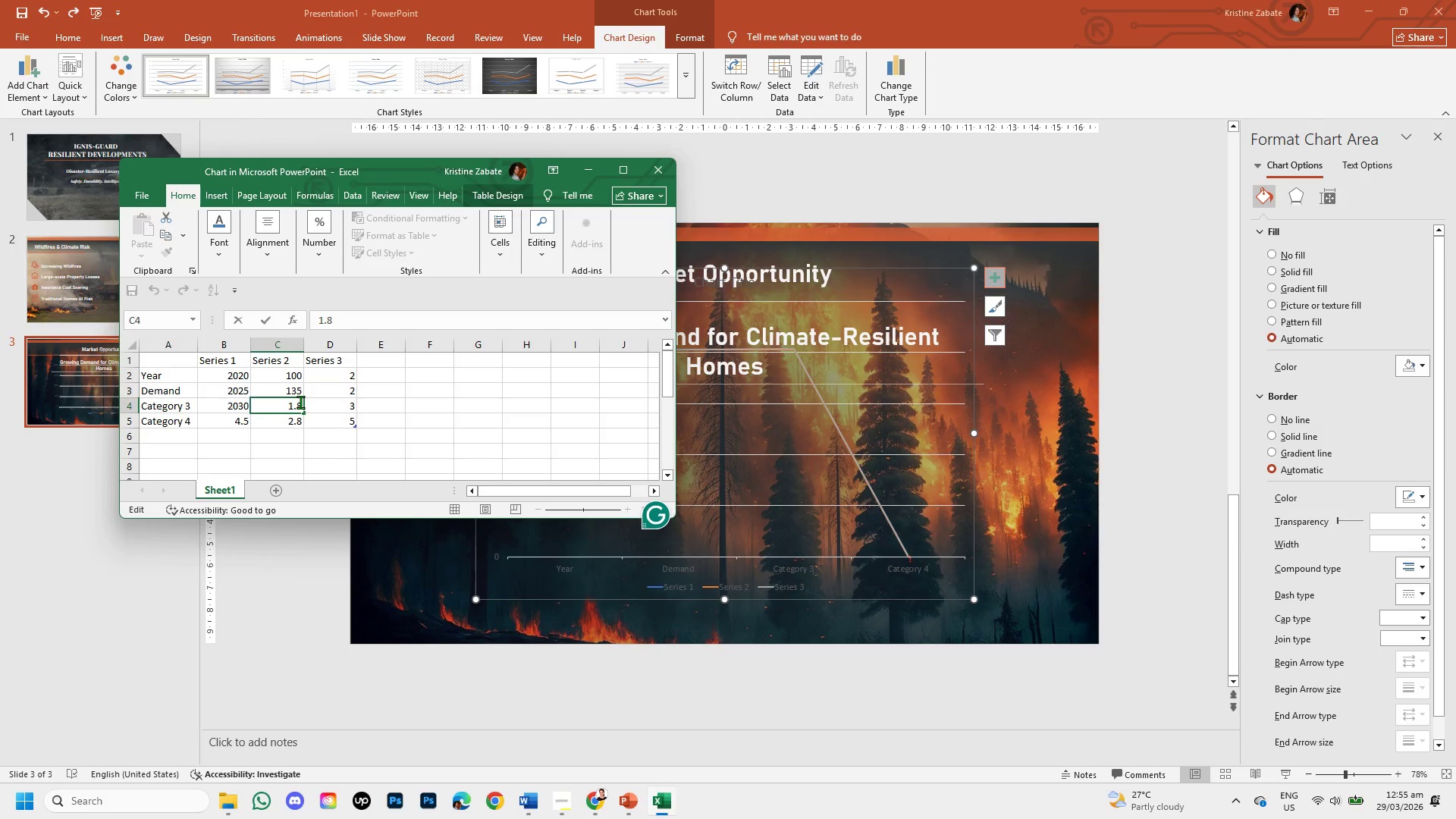 
key(Backspace)
 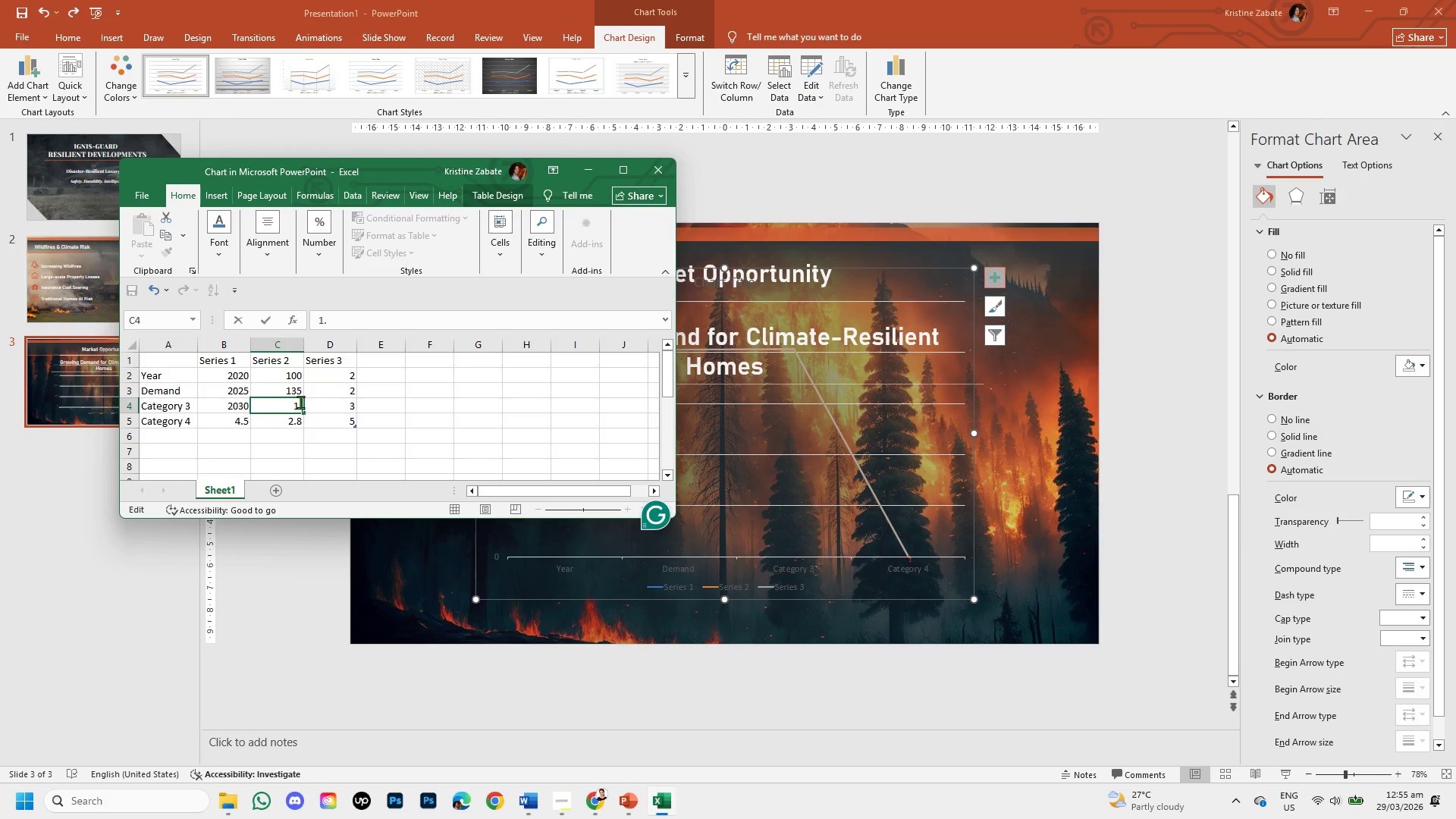 
key(Backspace)
 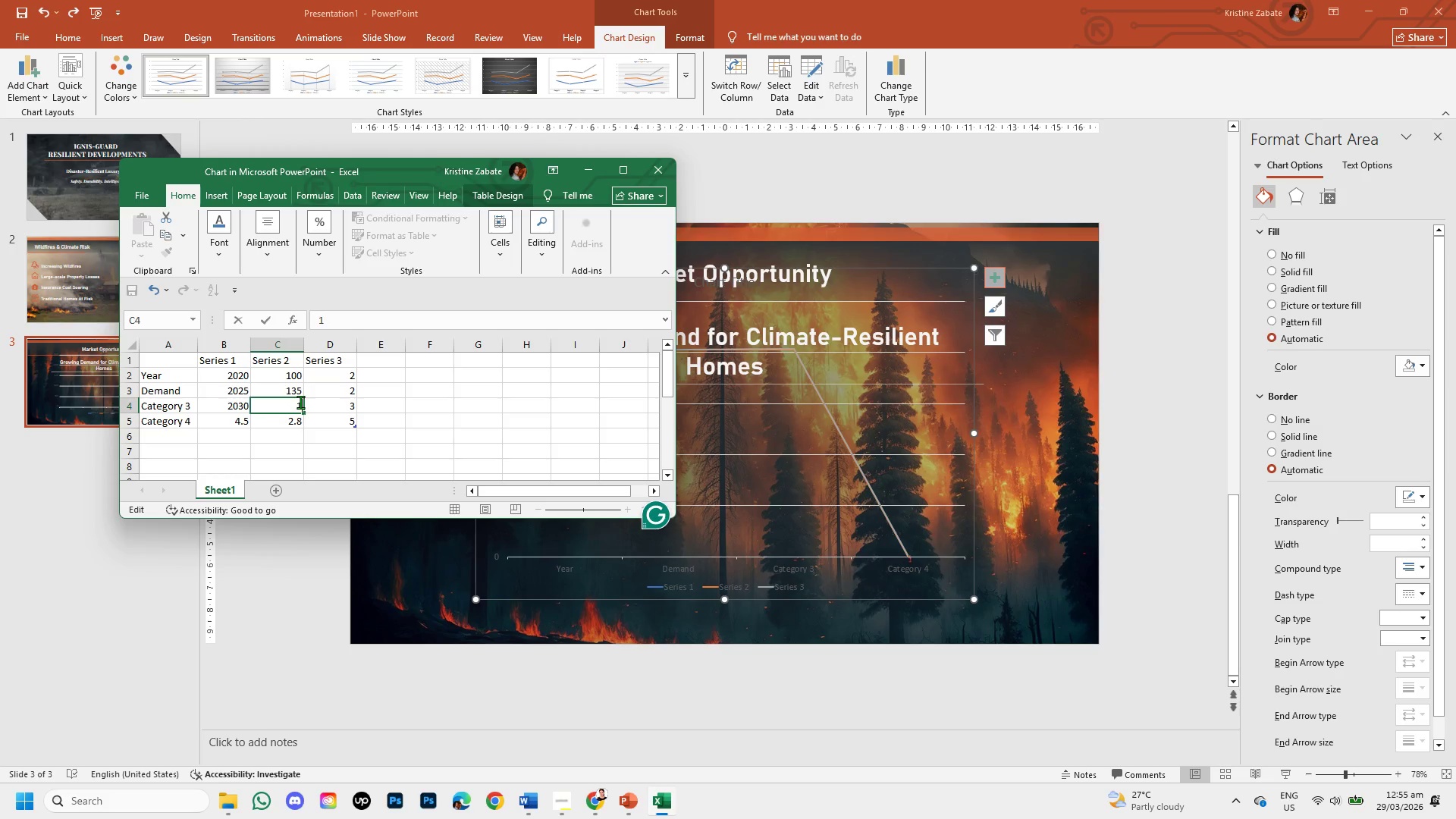 
key(Backspace)
 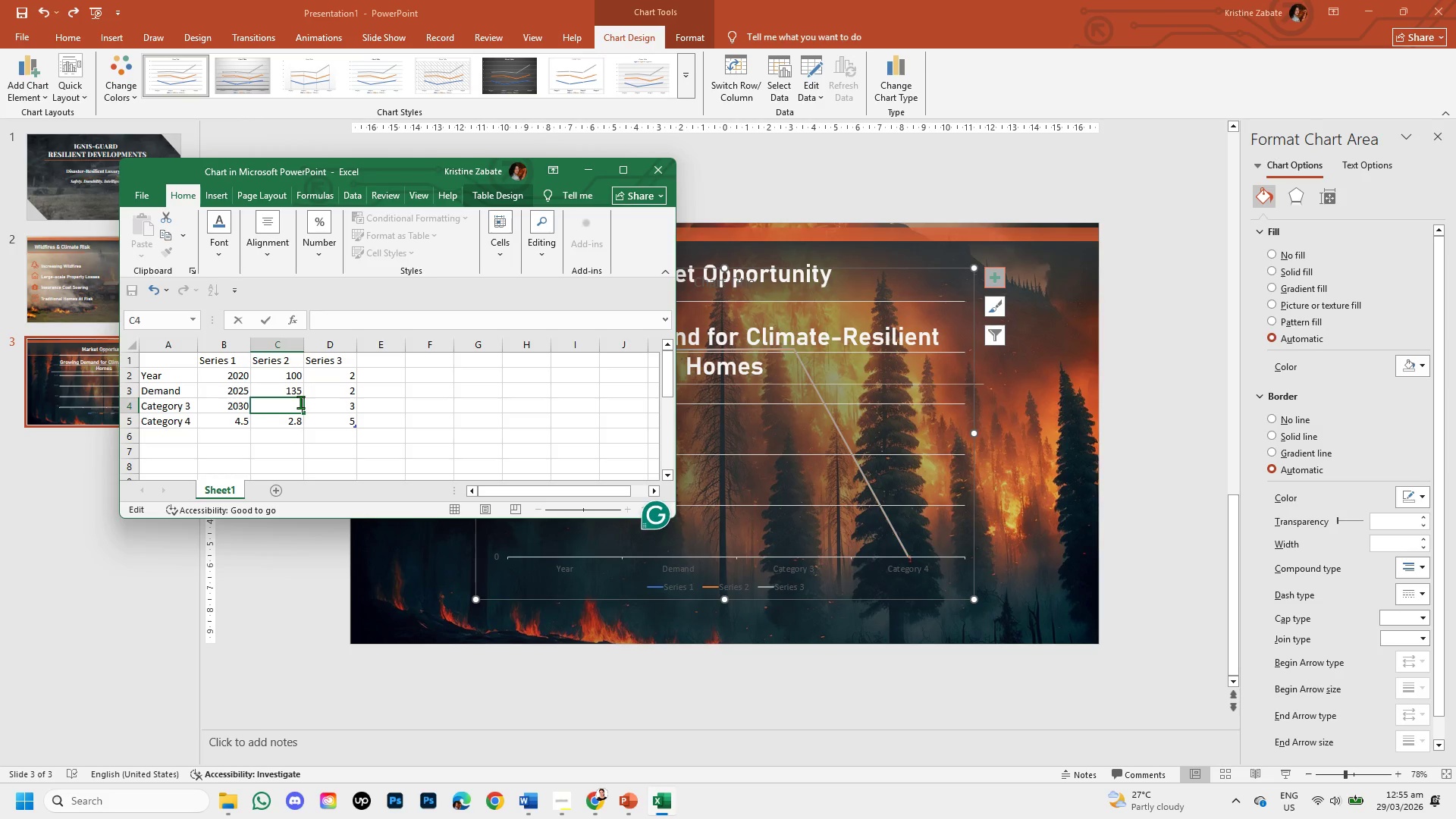 
key(Backspace)
 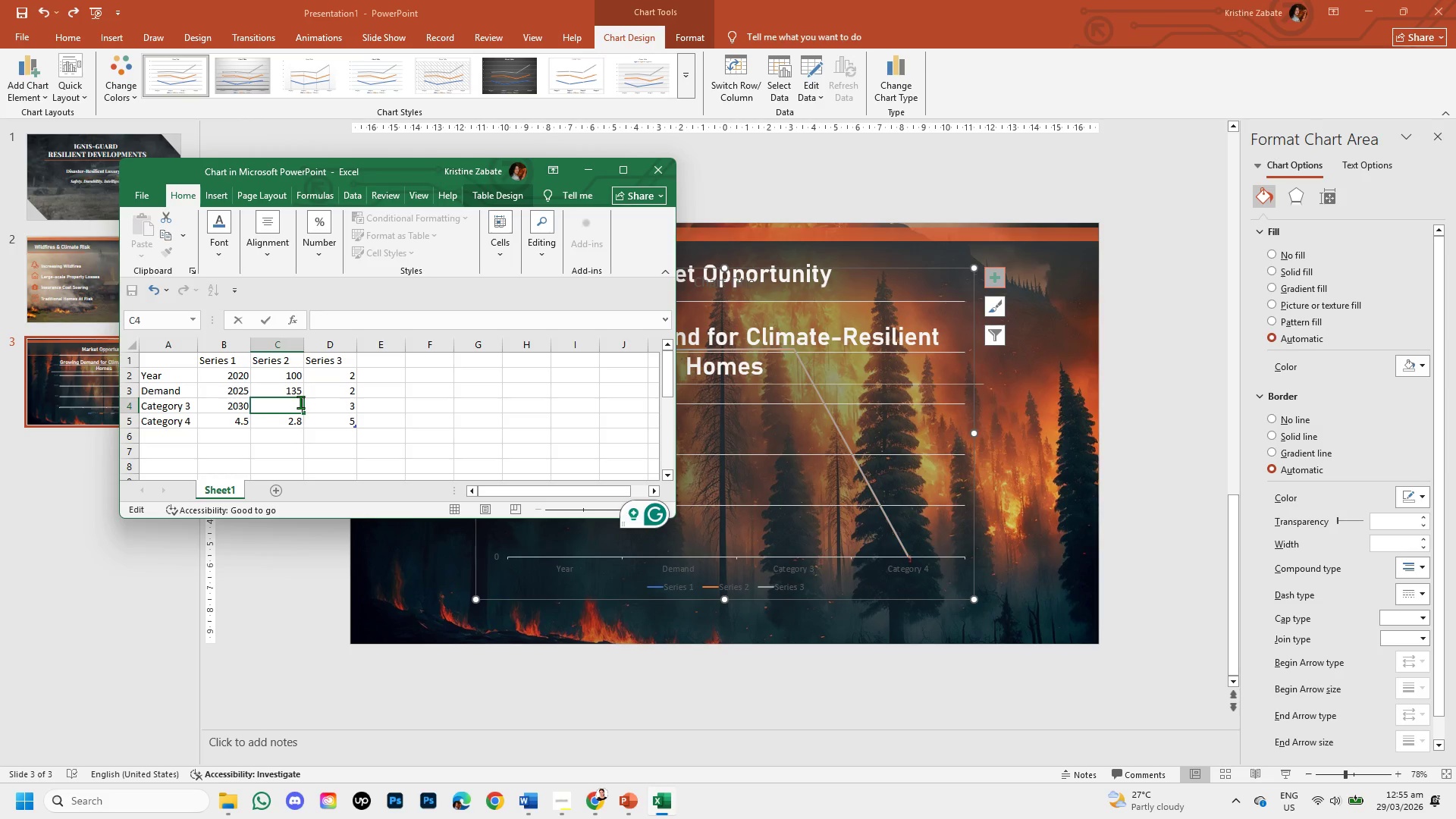 
key(Backspace)
 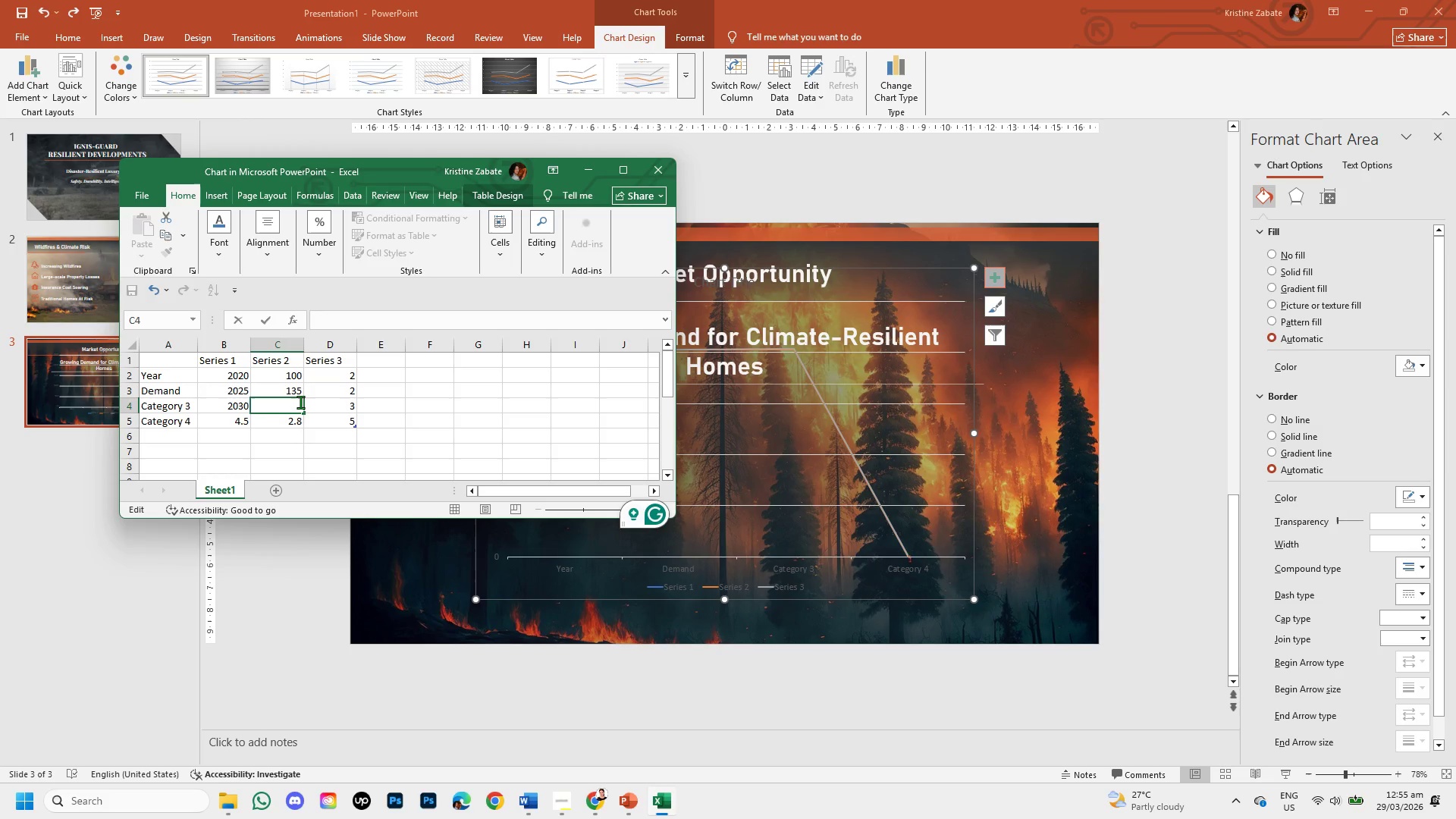 
key(Numpad1)
 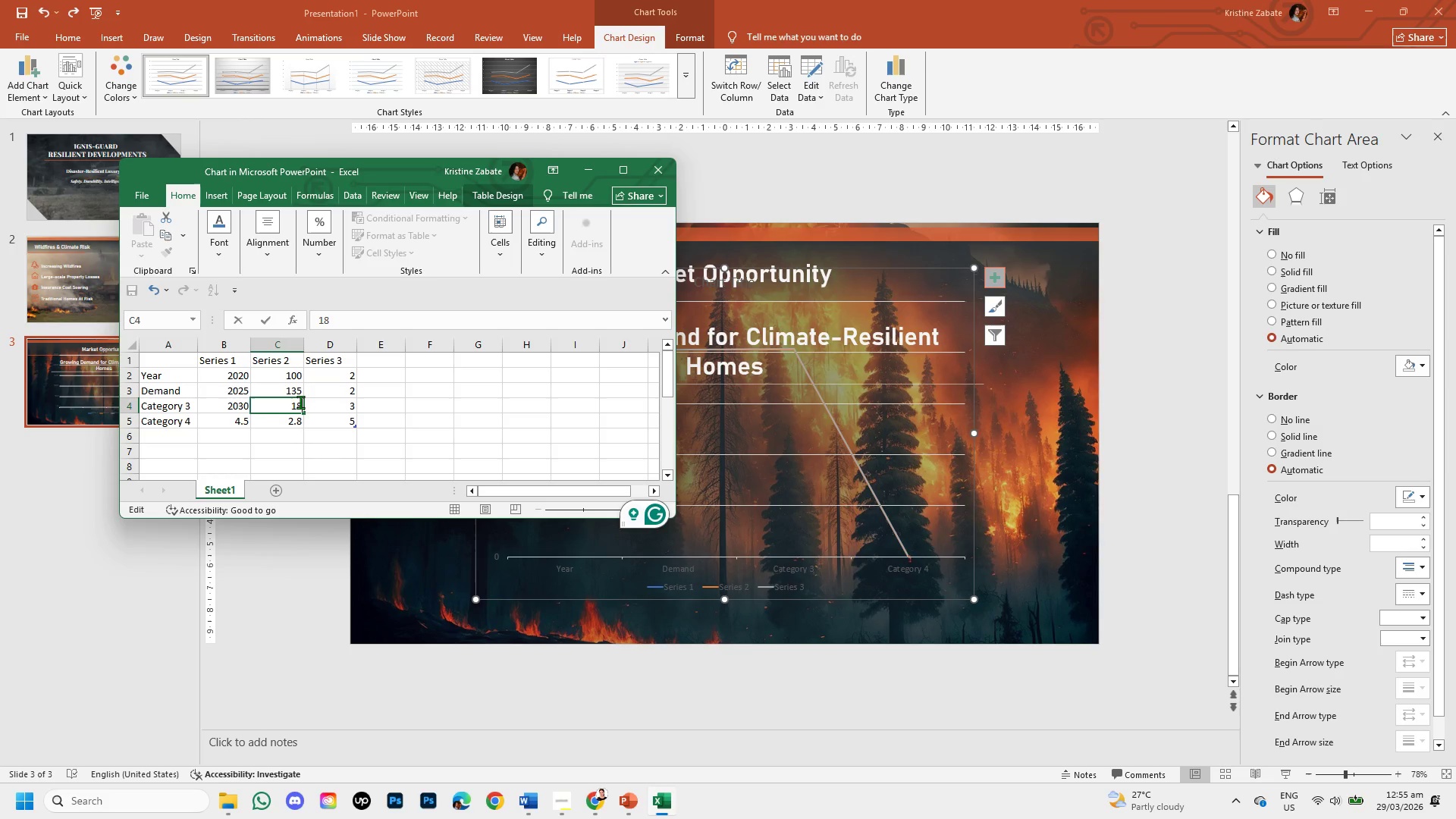 
key(Numpad8)
 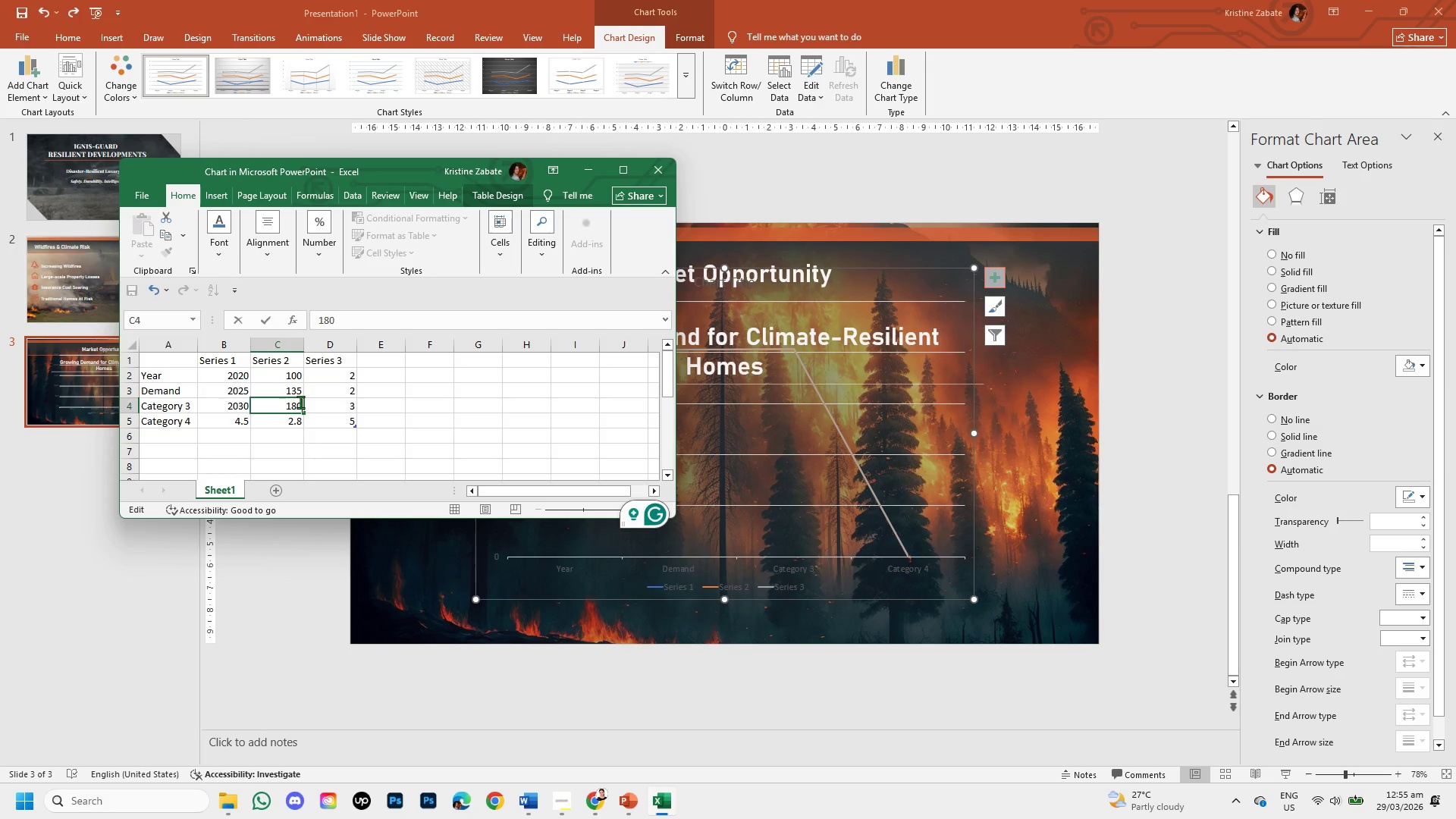 
key(Numpad0)
 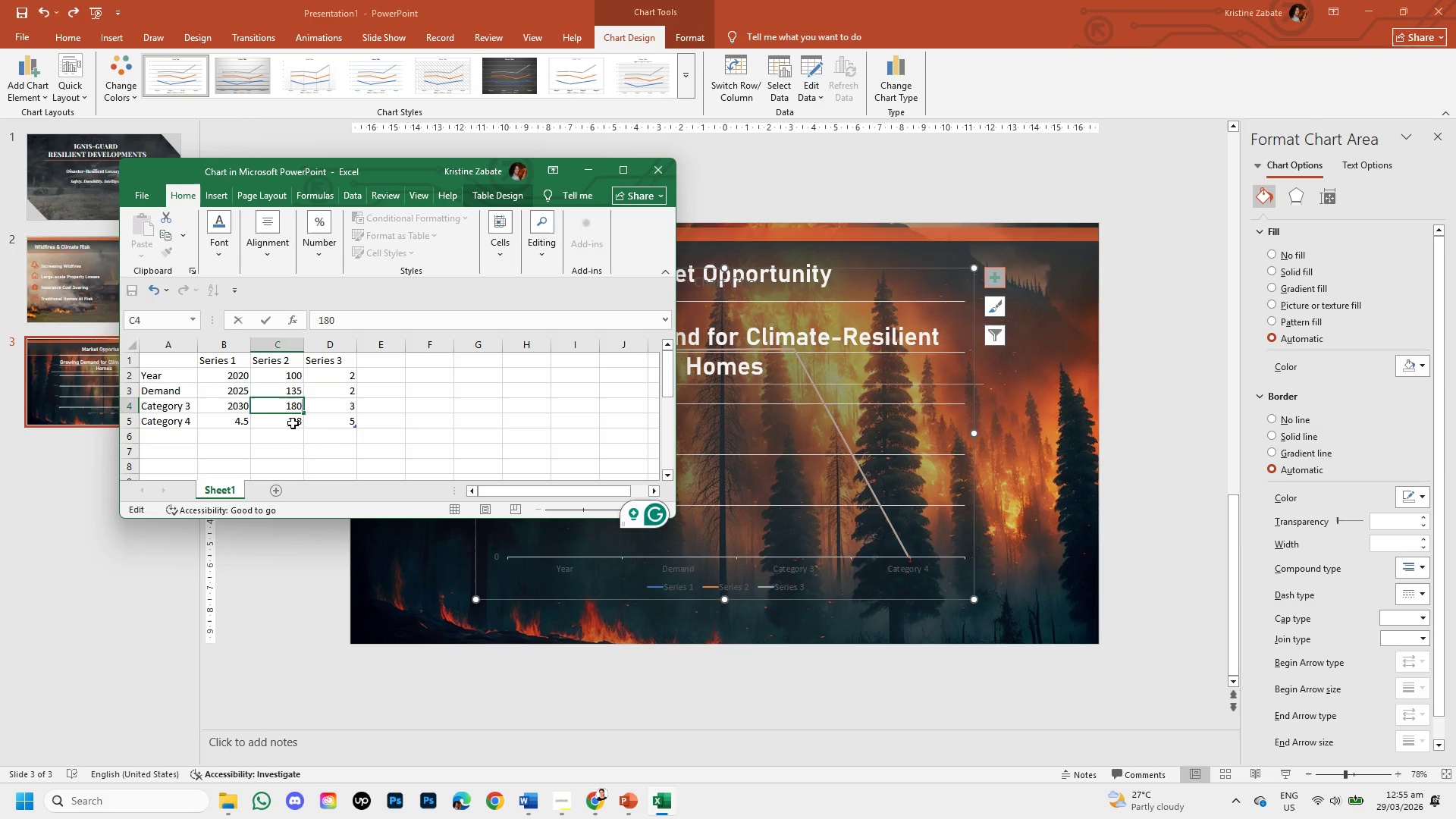 
left_click([293, 423])
 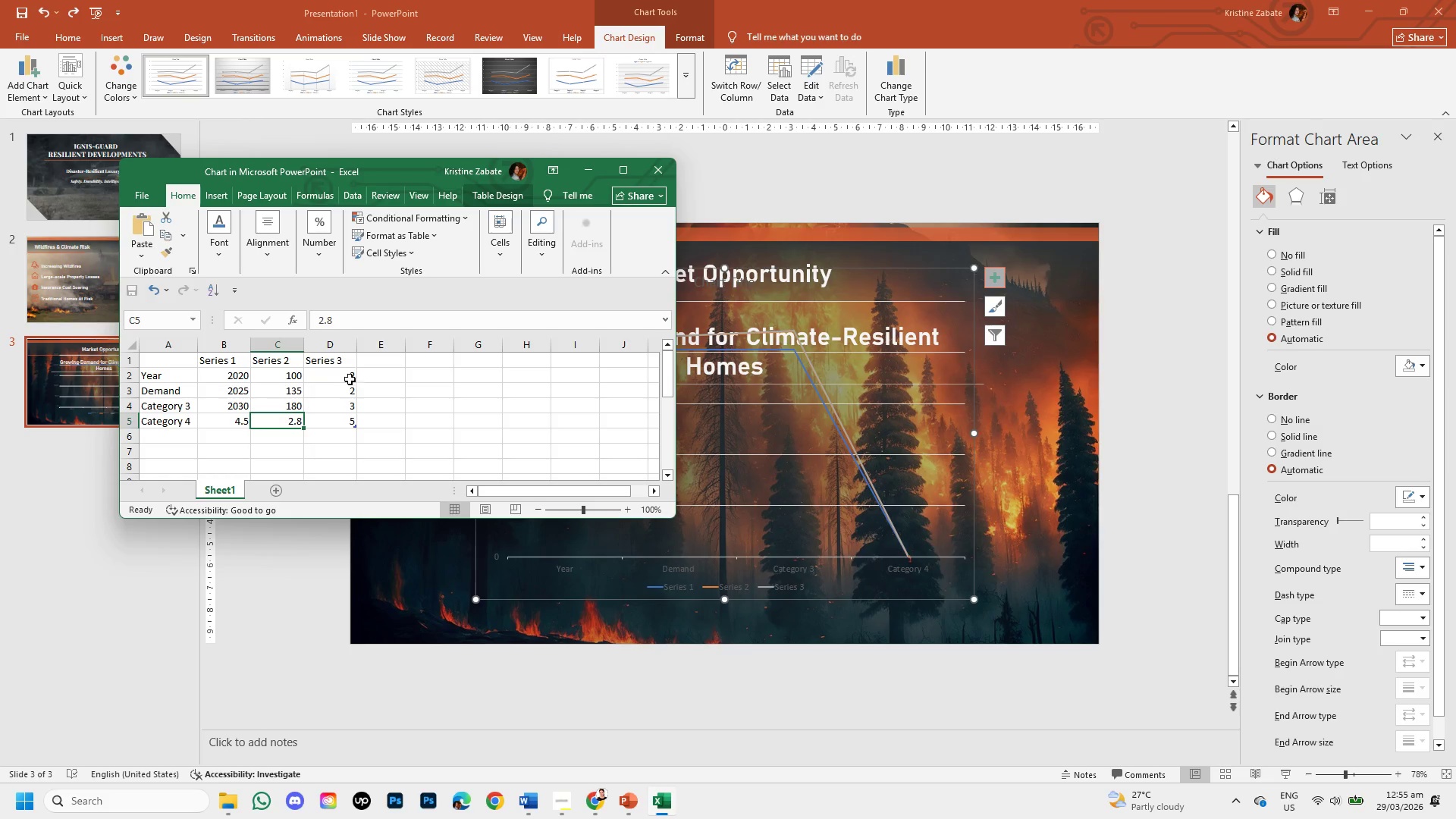 
left_click([339, 360])
 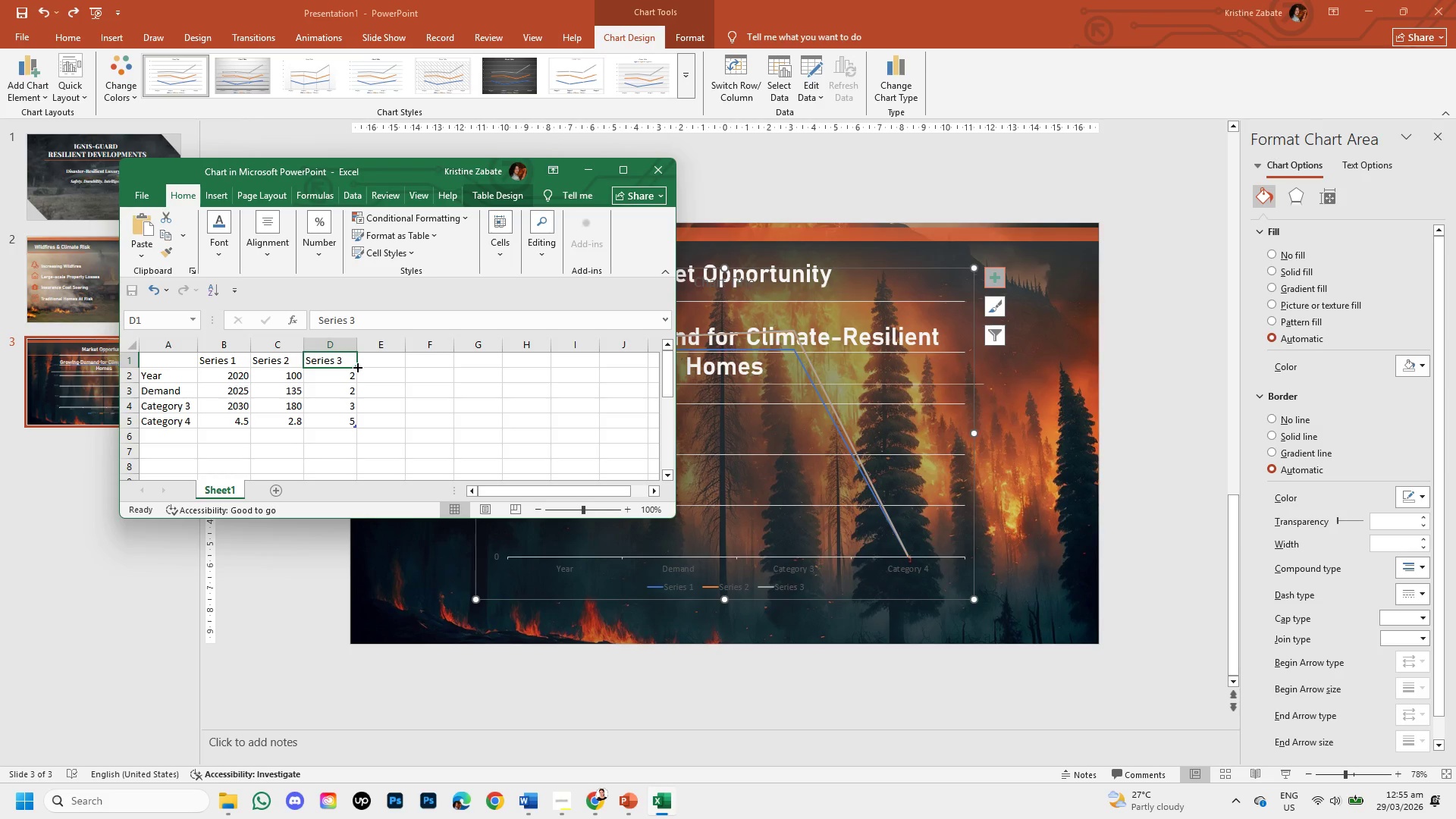 
left_click_drag(start_coordinate=[356, 366], to_coordinate=[359, 422])
 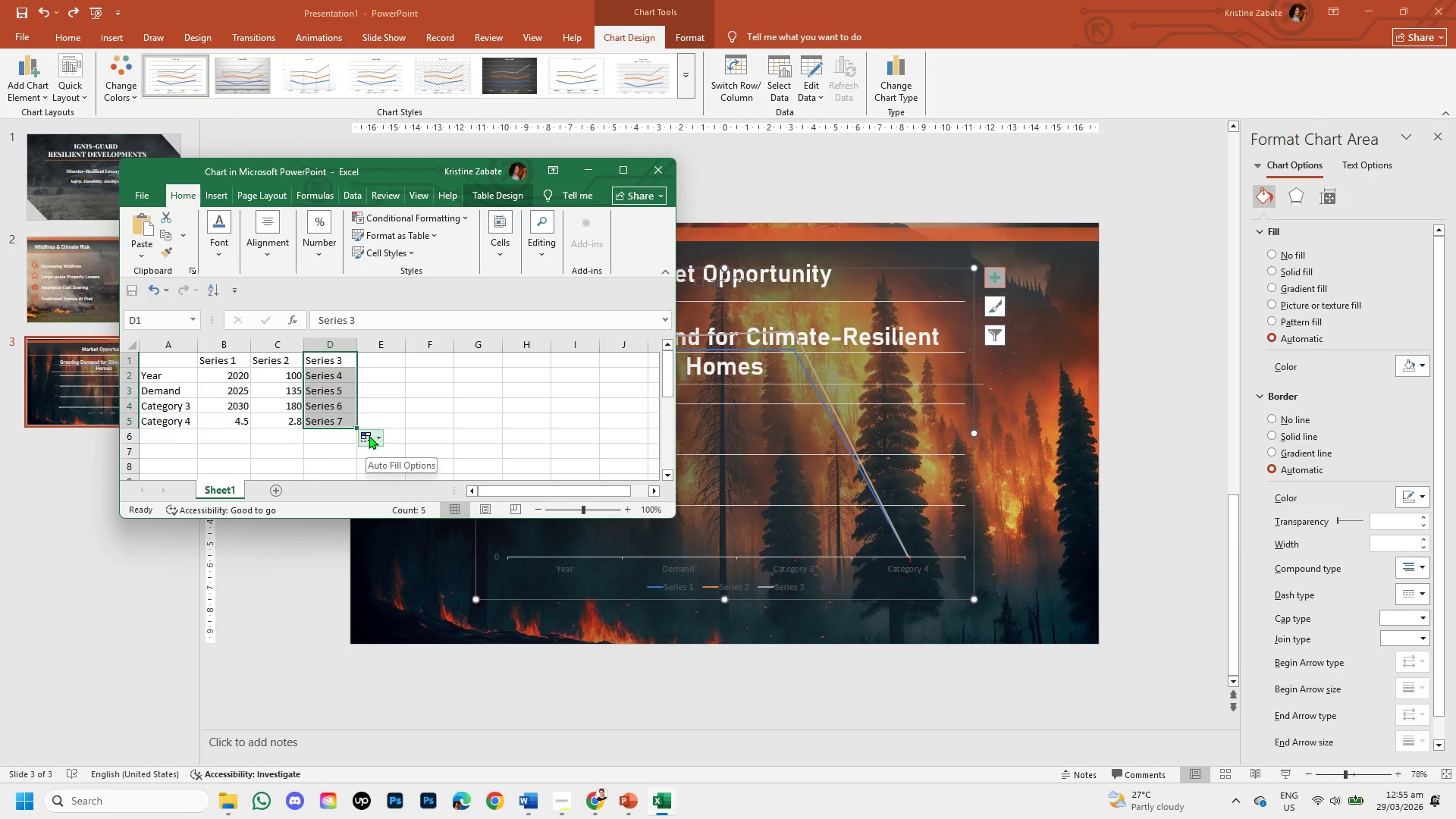 
left_click([375, 435])
 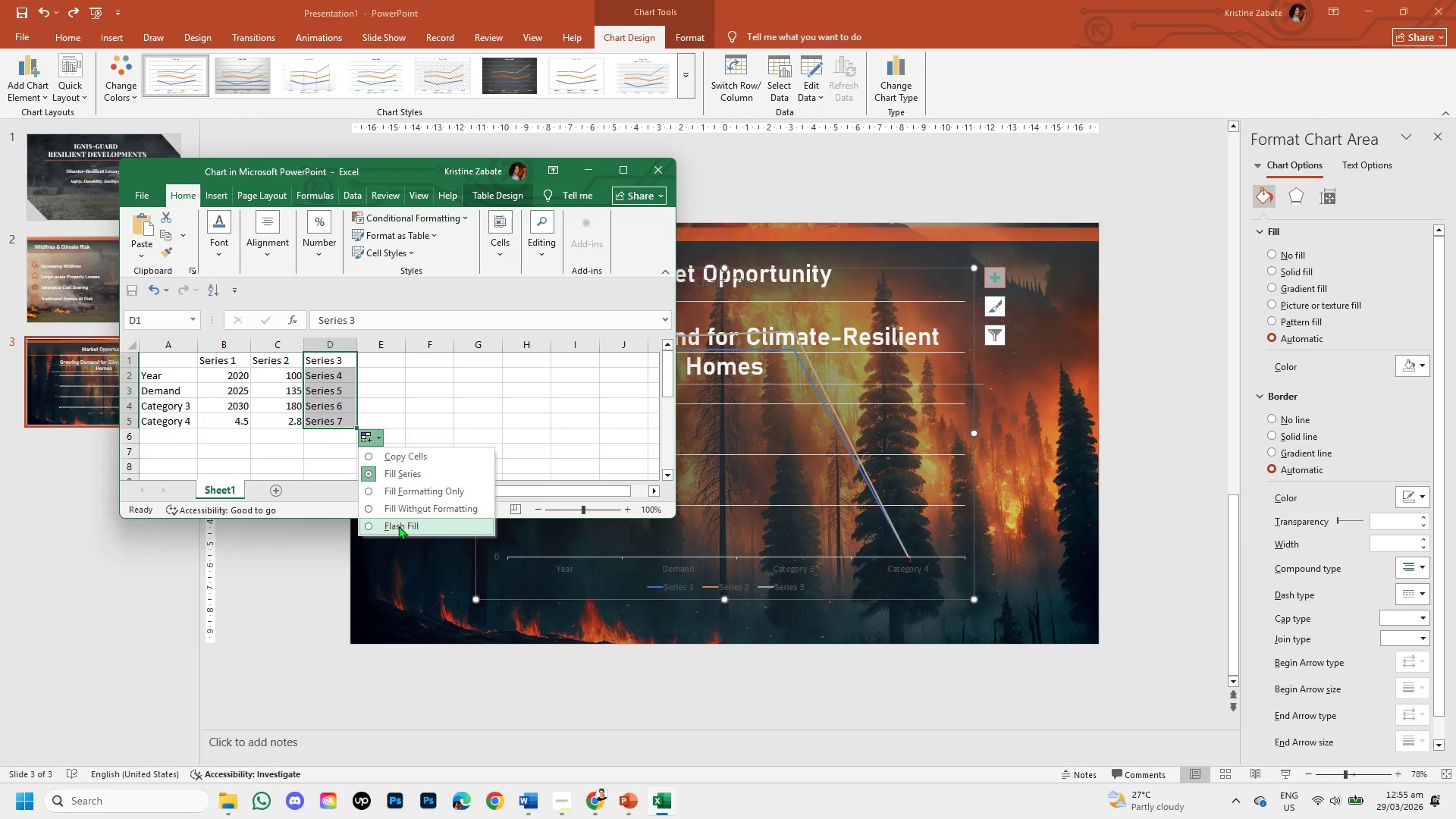 
wait(6.36)
 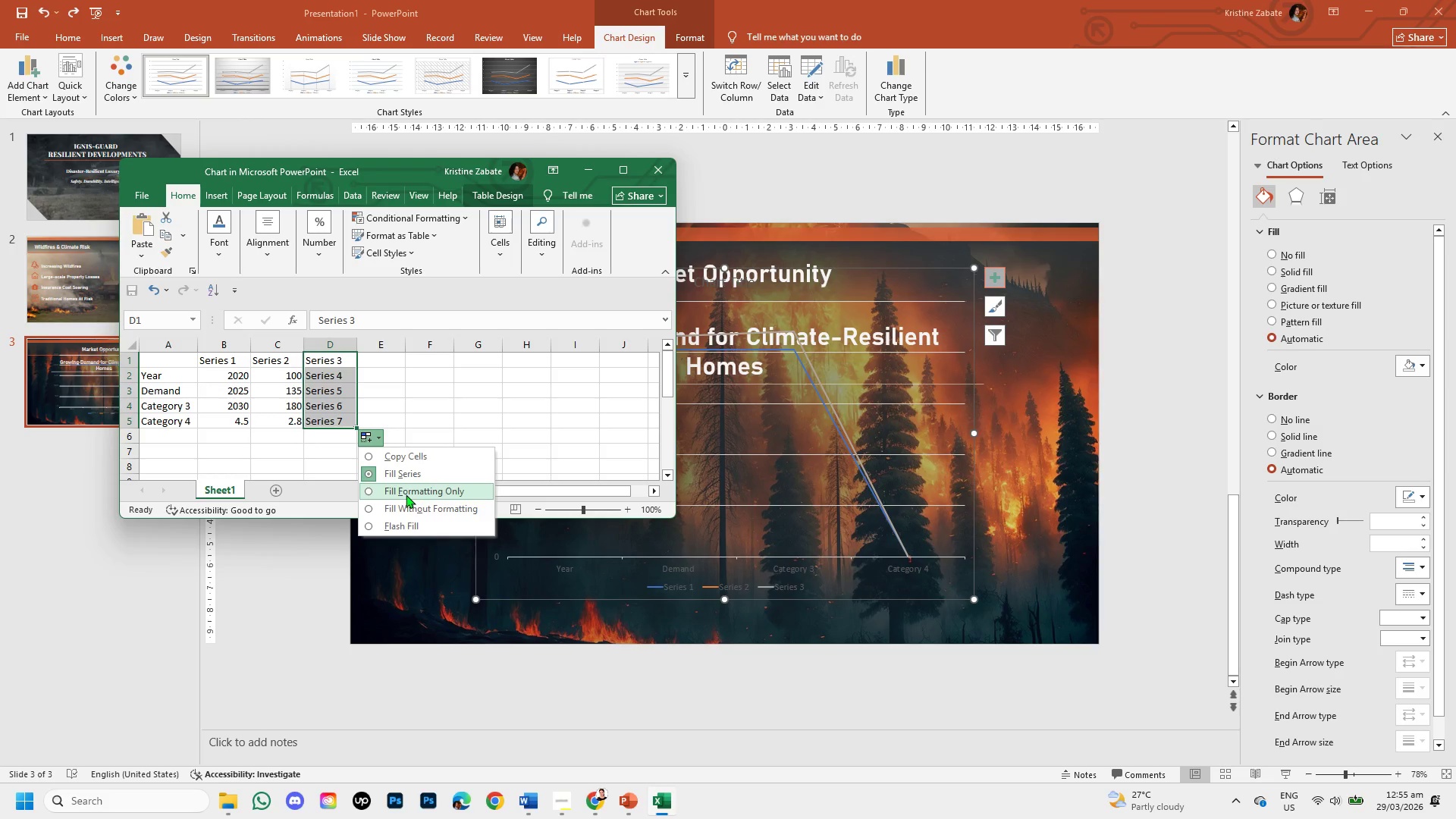 
right_click([332, 422])
 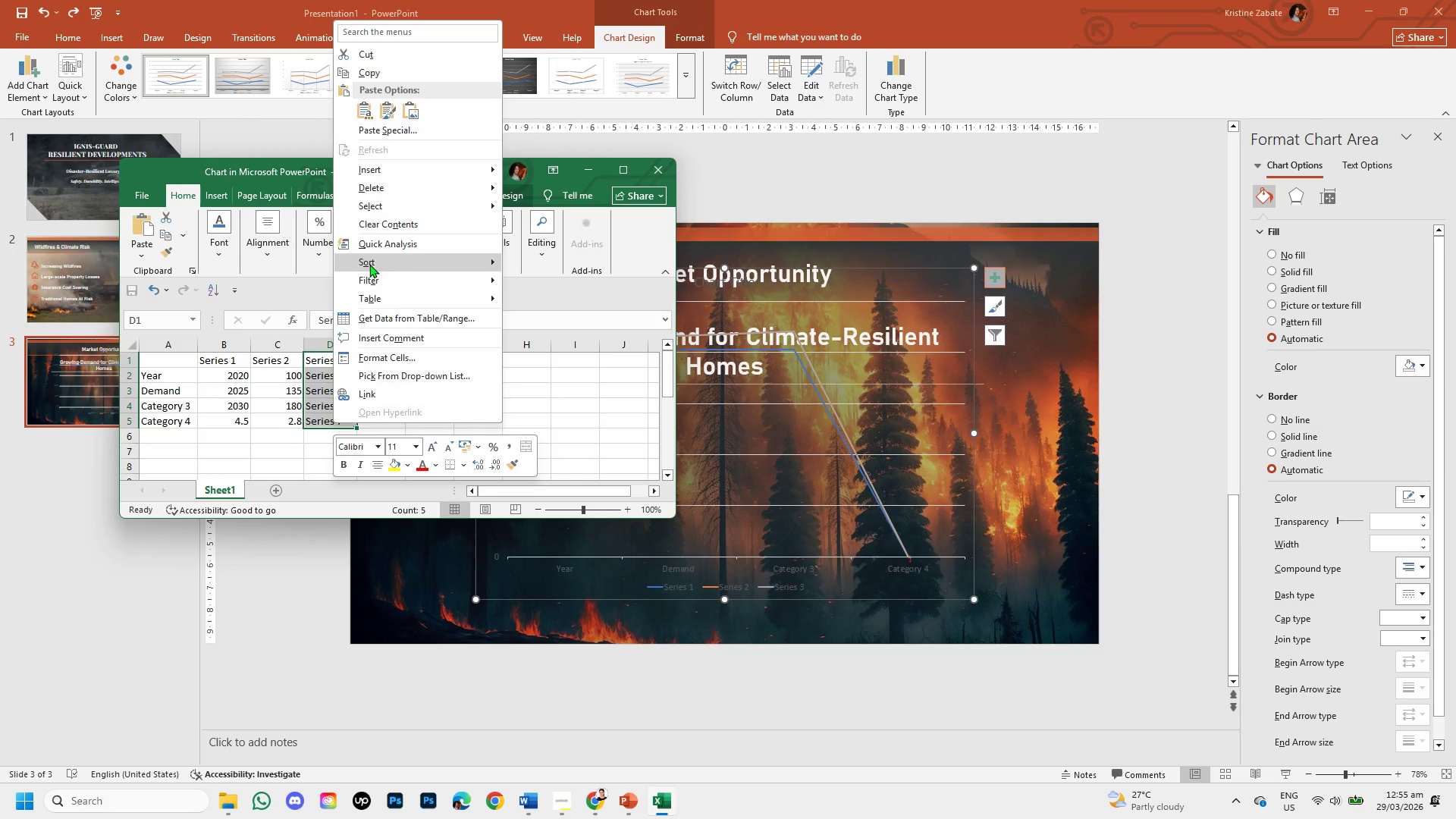 
mouse_move([415, 186])
 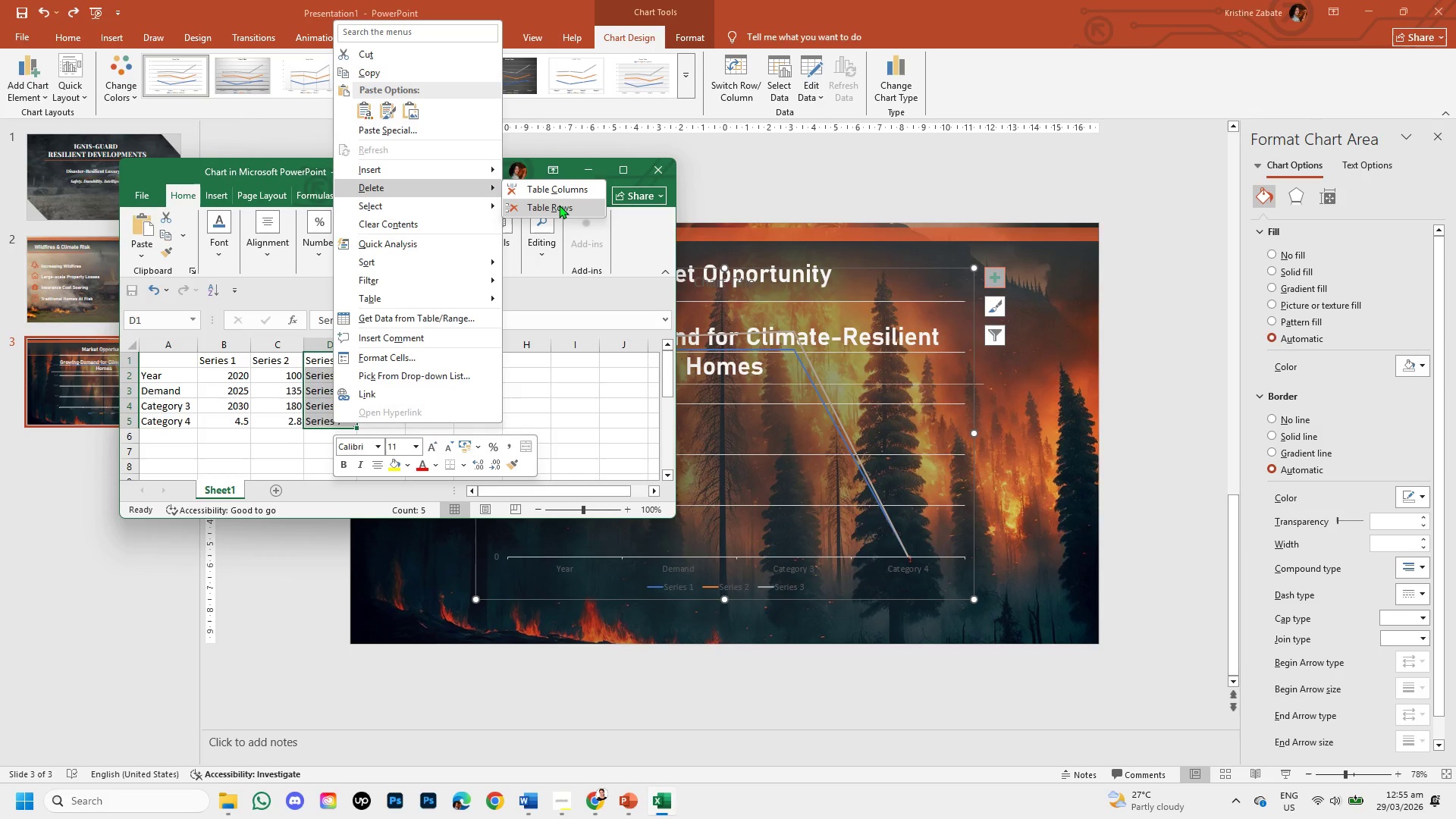 
left_click([559, 207])
 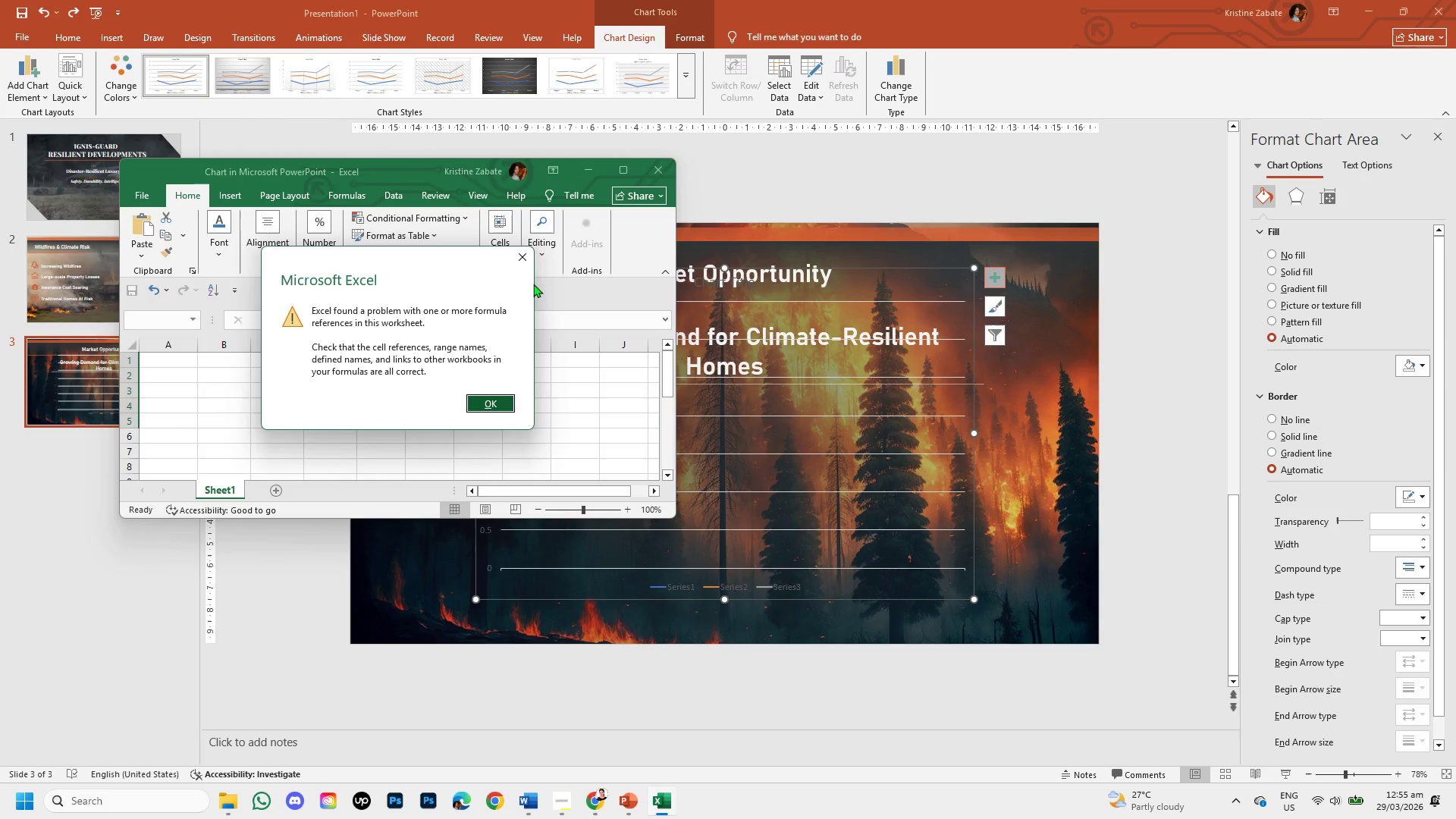 
left_click([516, 254])
 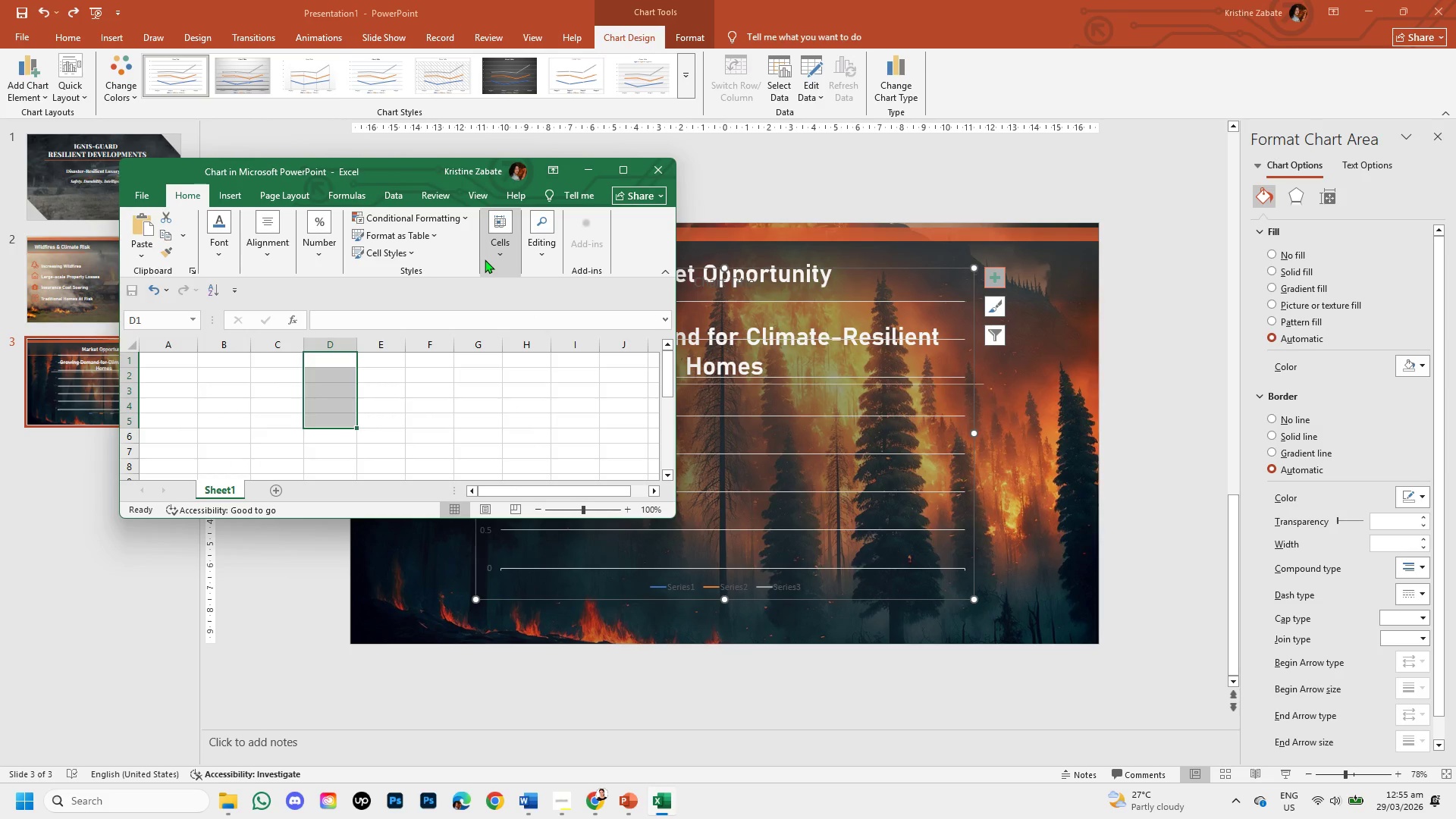 
key(Control+Z)
 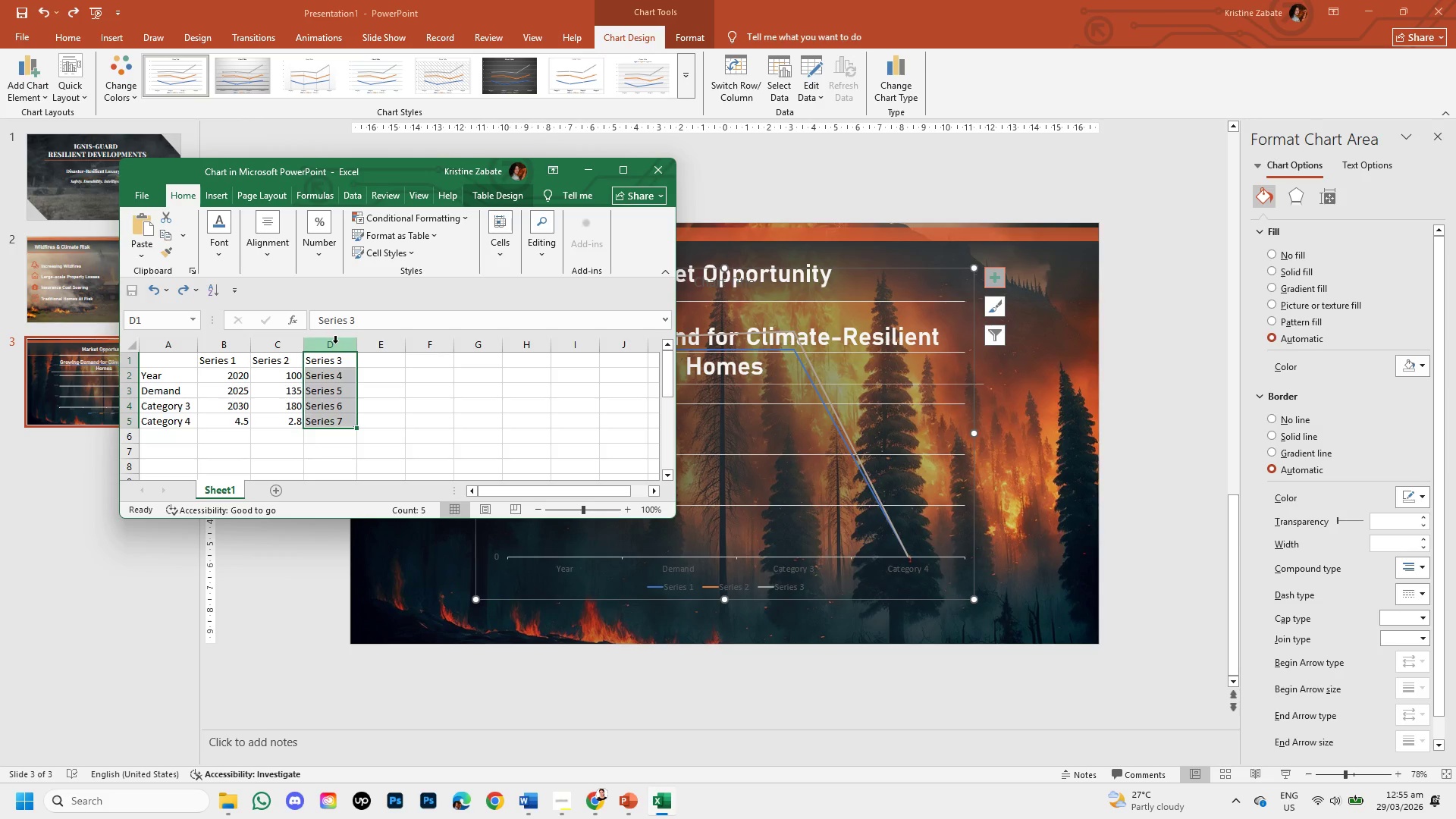 
left_click([336, 345])
 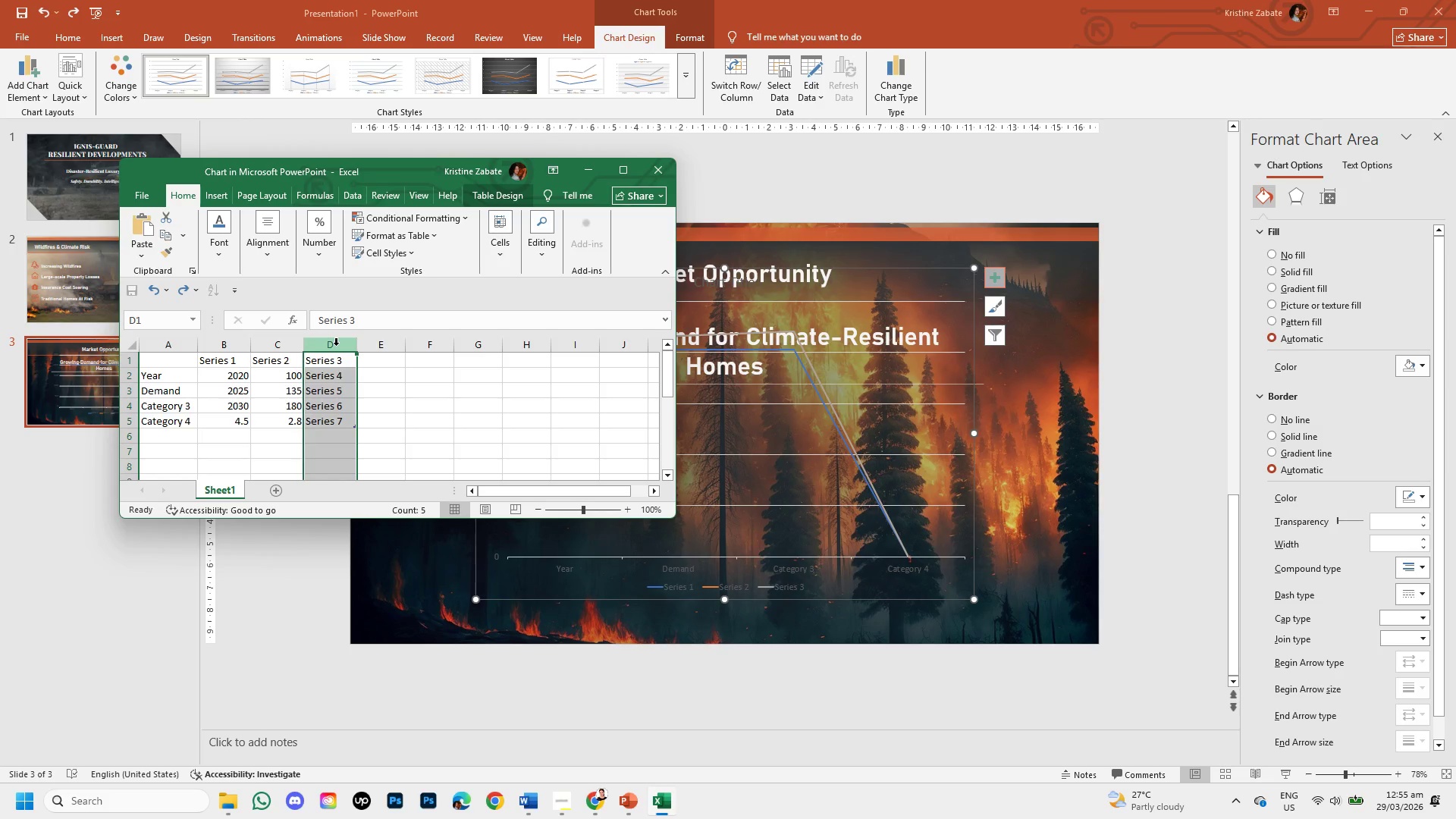 
right_click([336, 345])
 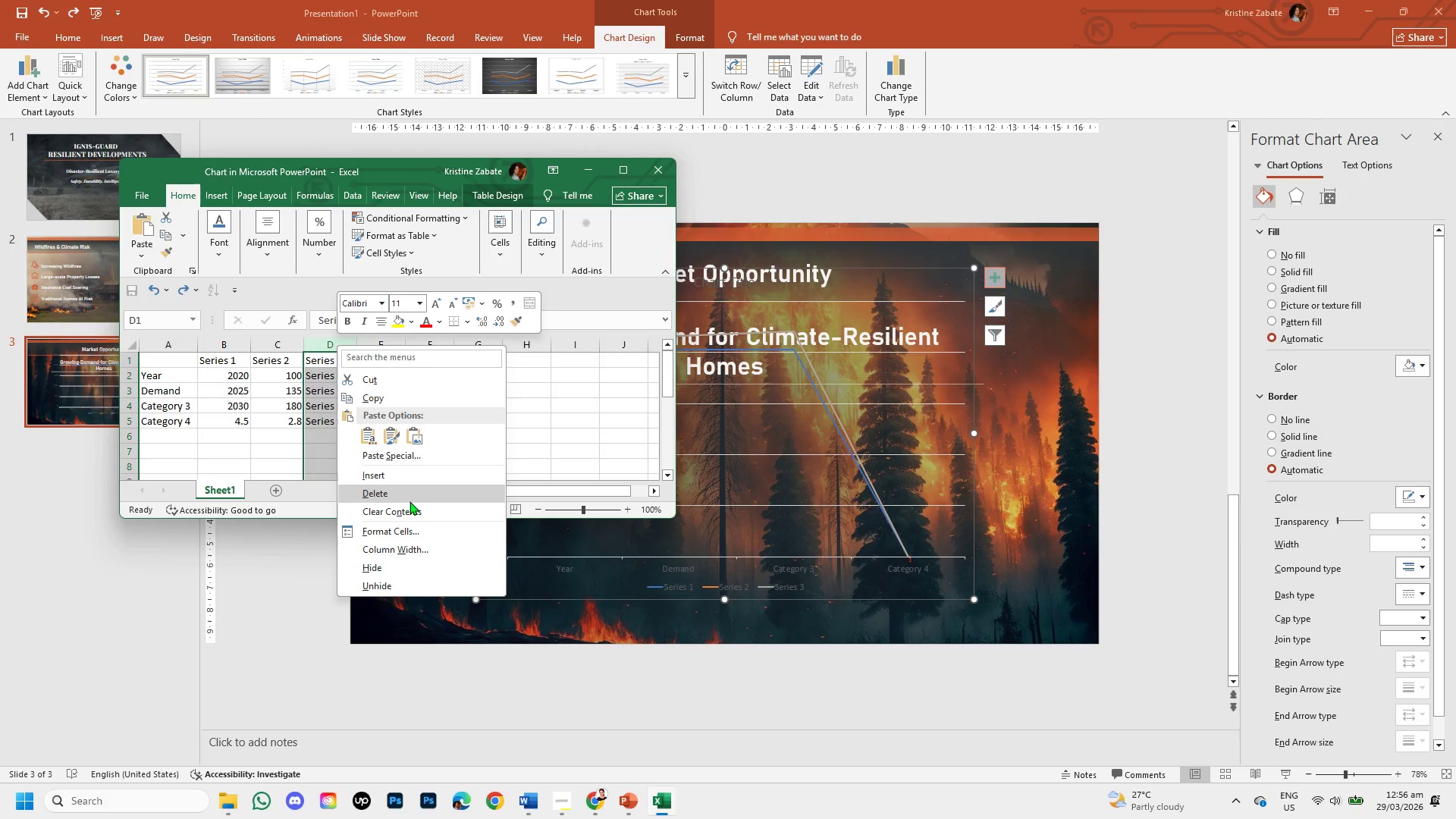 
wait(5.16)
 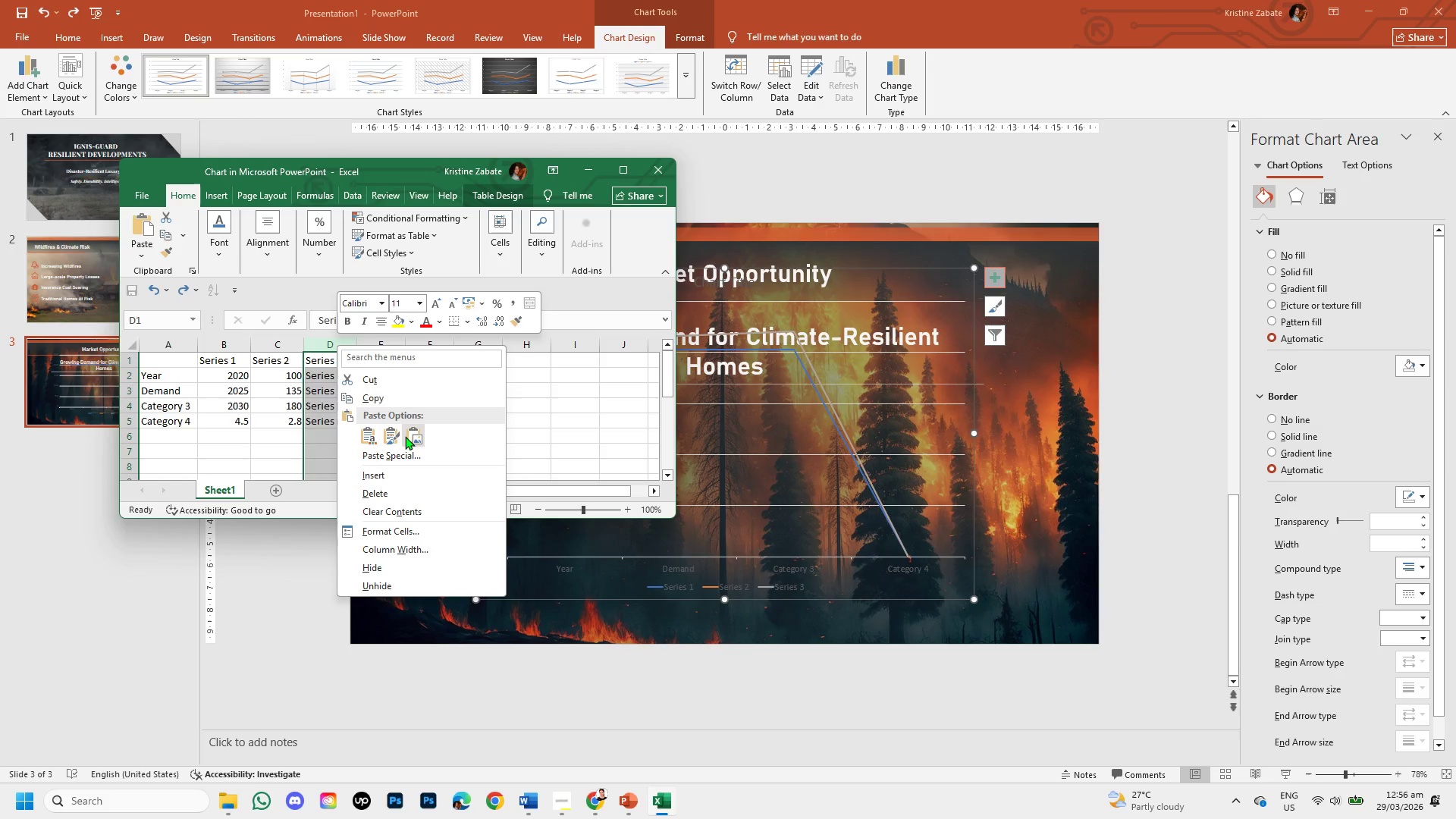 
left_click([410, 501])
 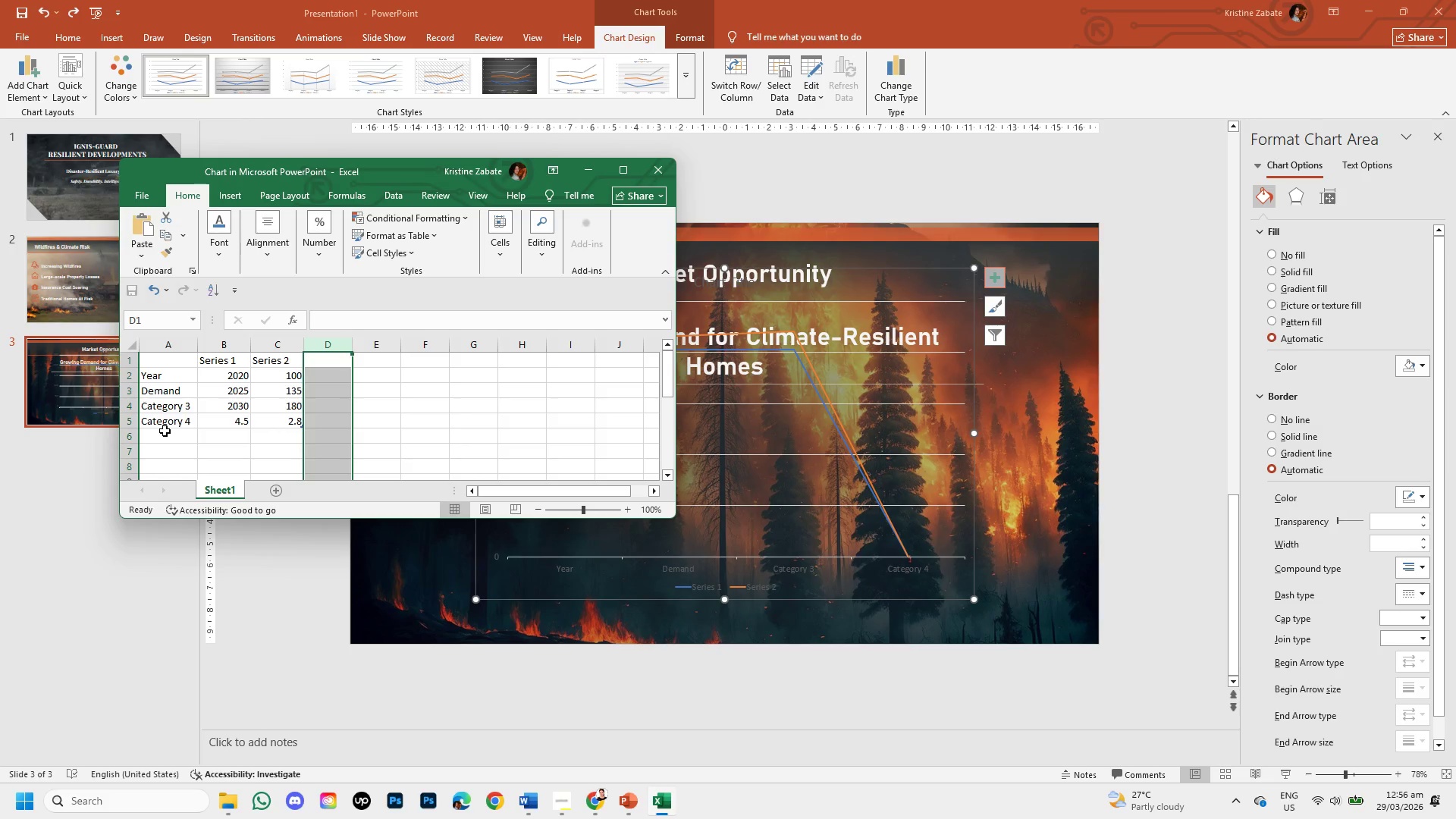 
left_click([164, 424])
 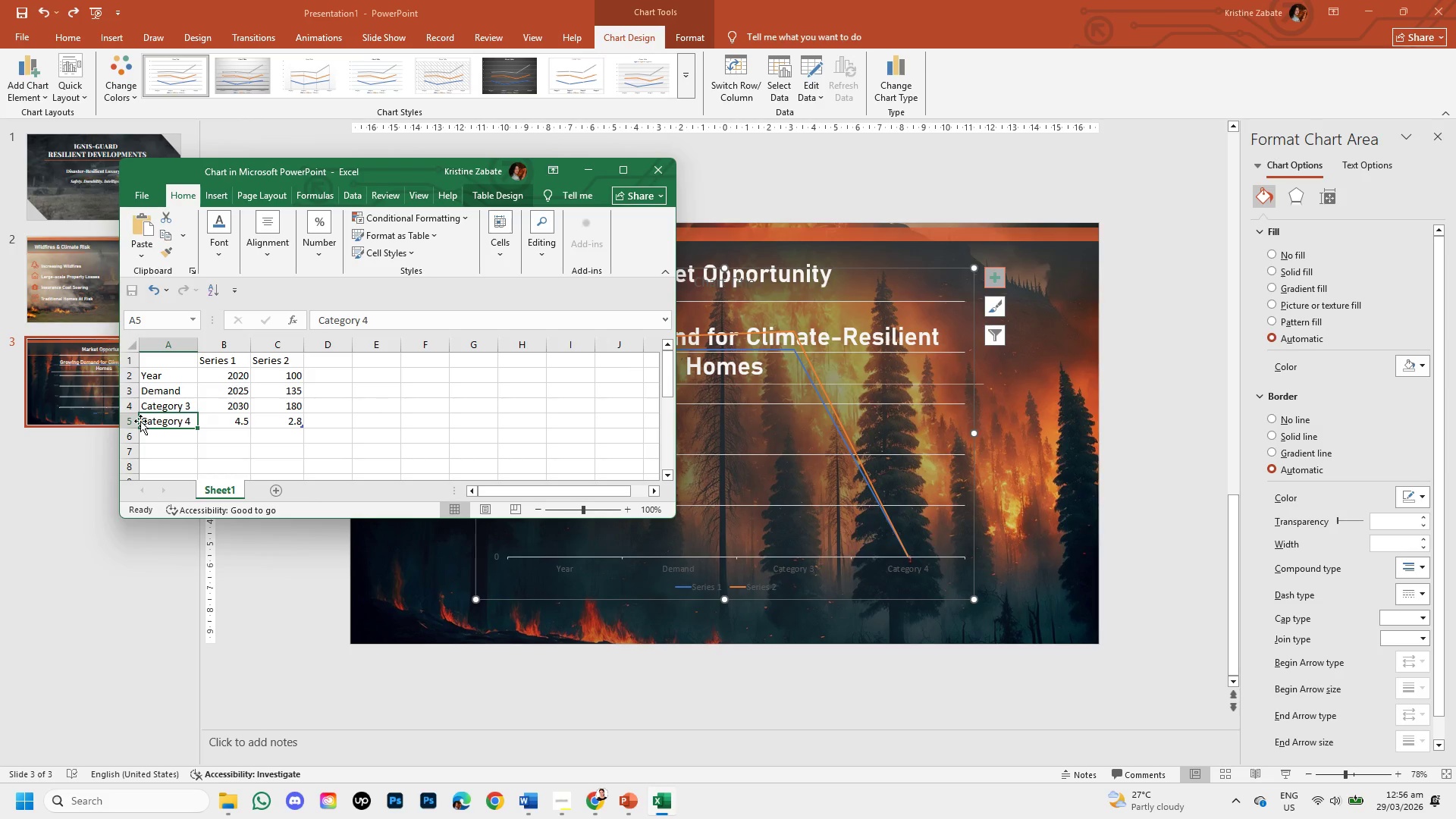 
left_click_drag(start_coordinate=[135, 419], to_coordinate=[182, 424])
 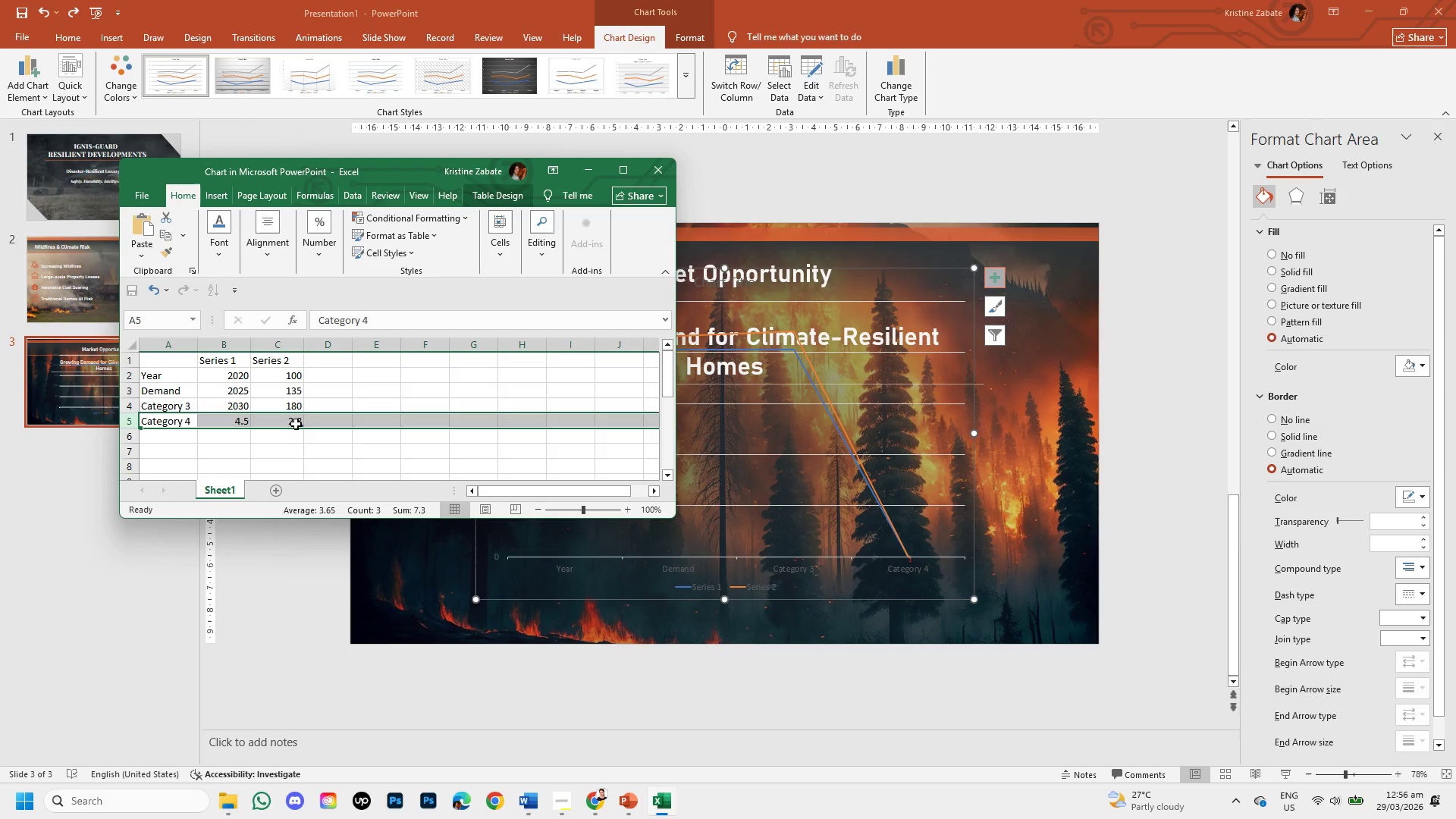 
right_click([296, 424])
 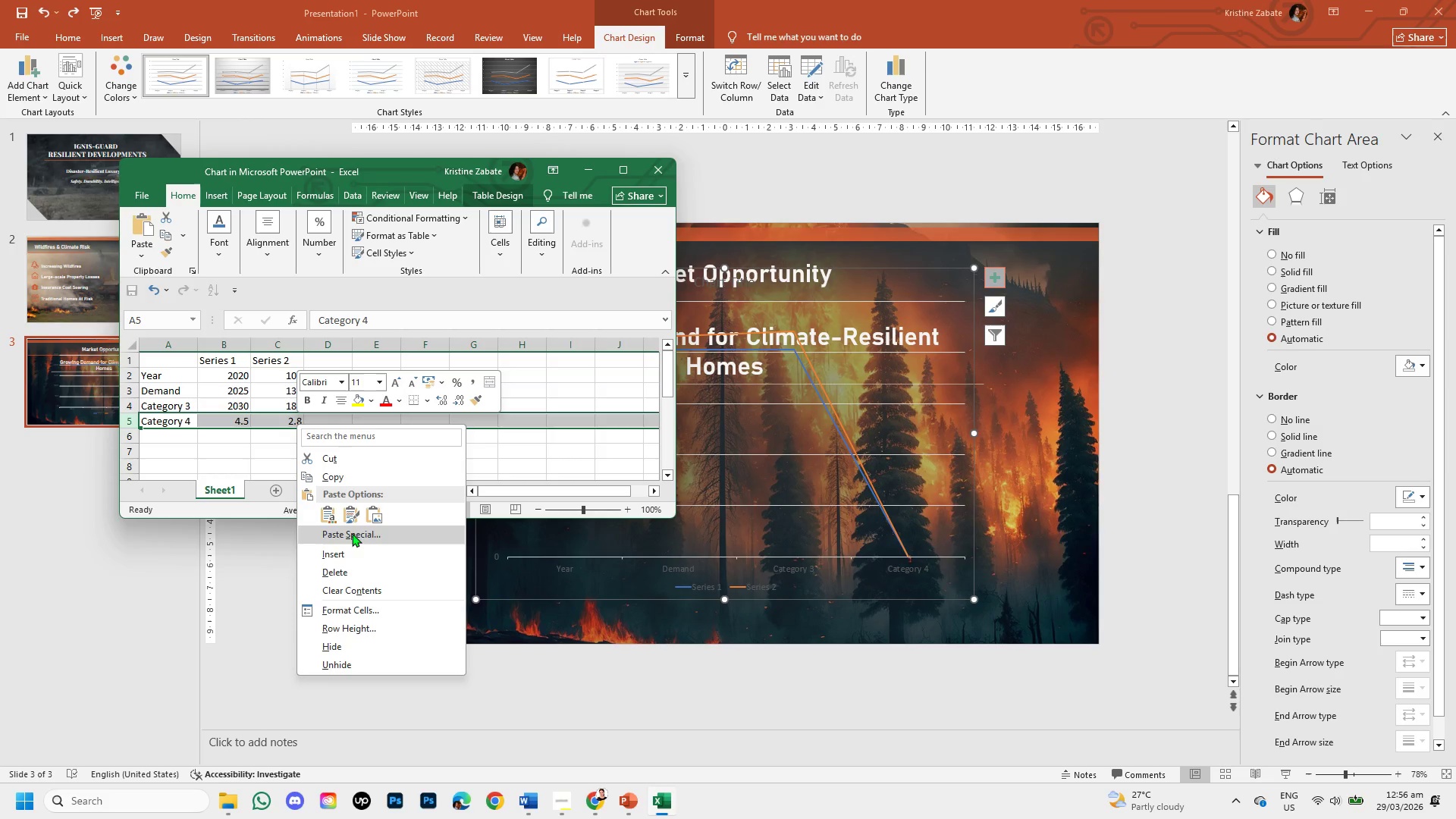 
left_click([355, 571])
 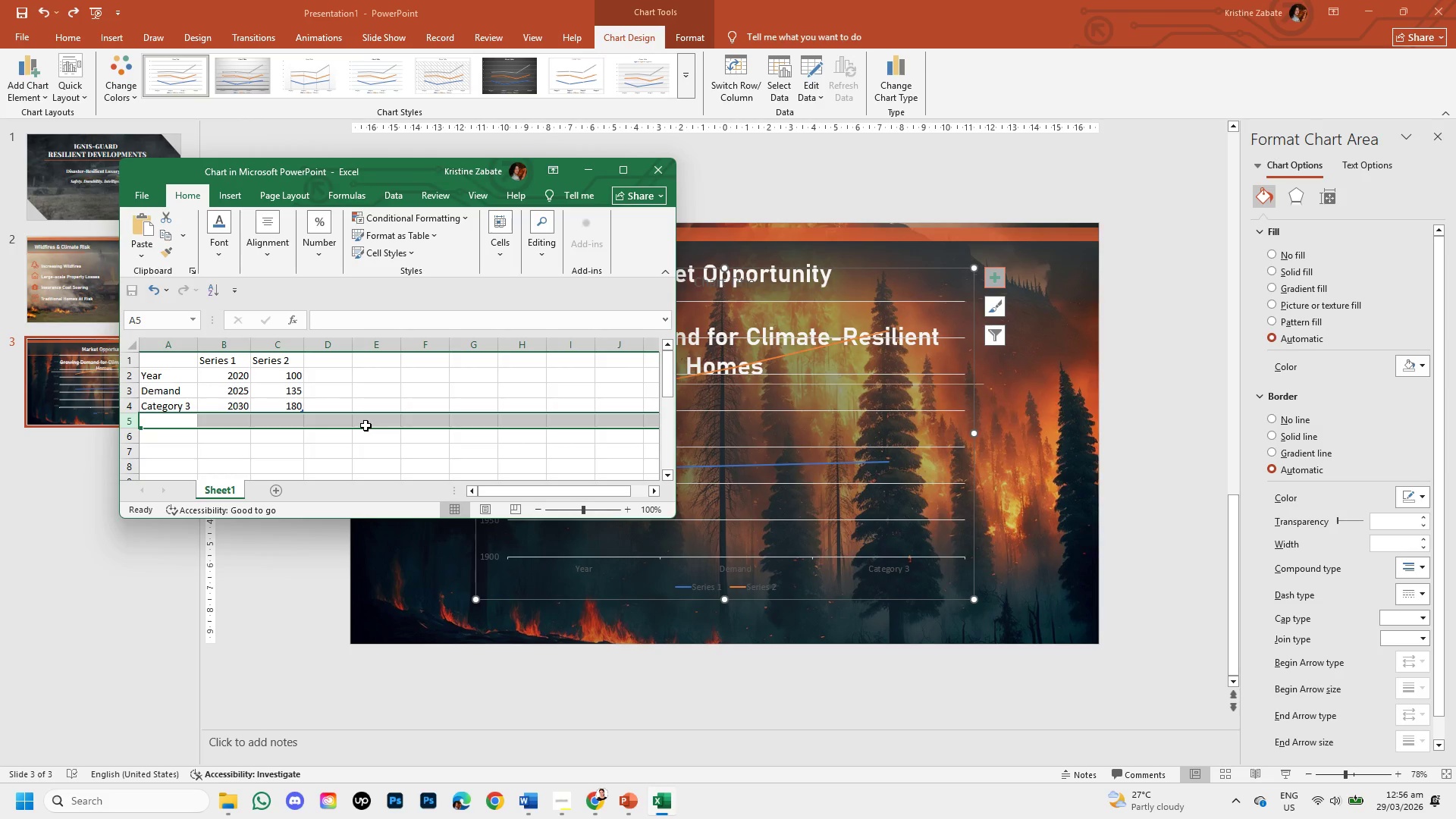 
wait(6.34)
 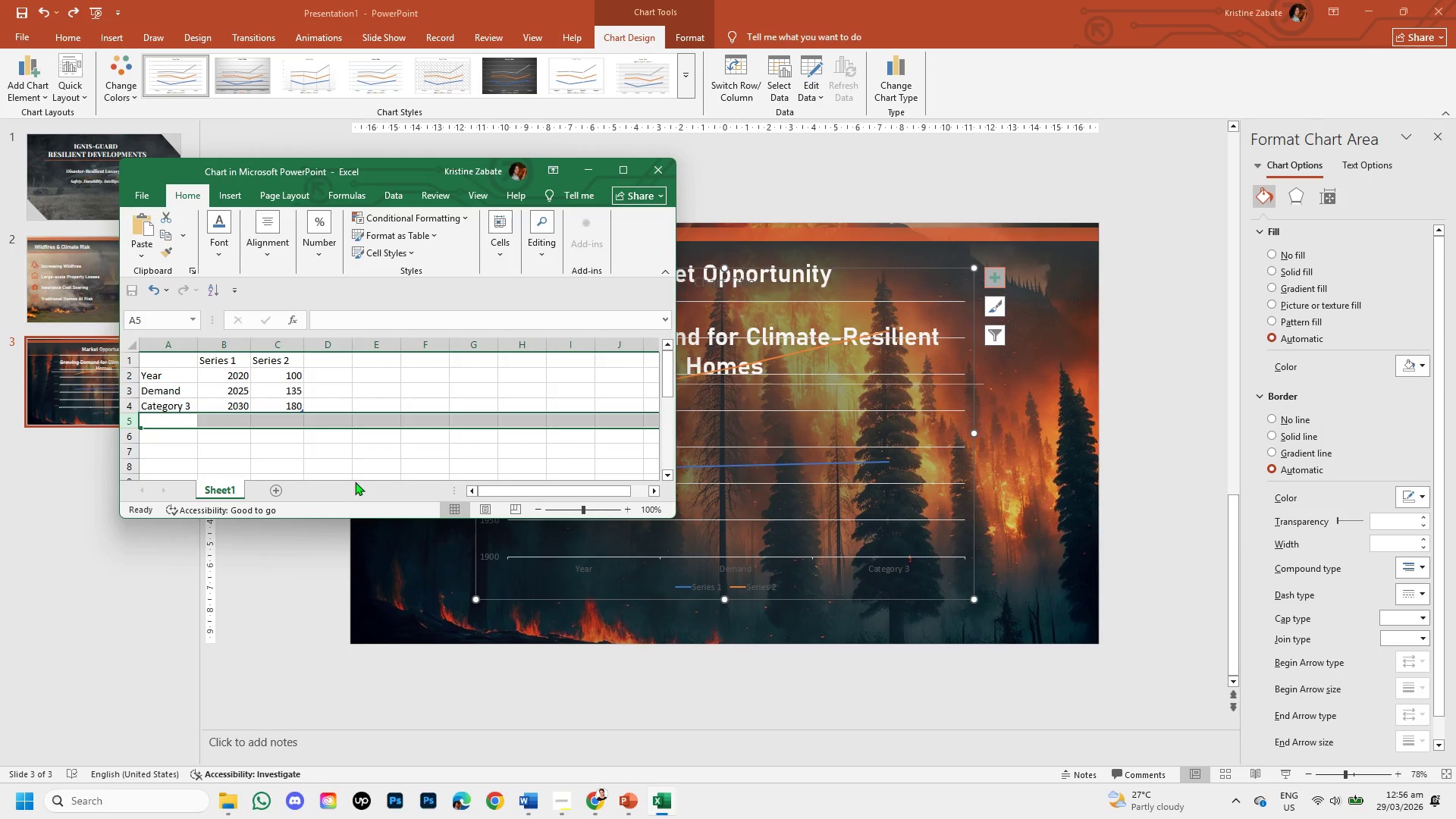 
left_click([337, 442])
 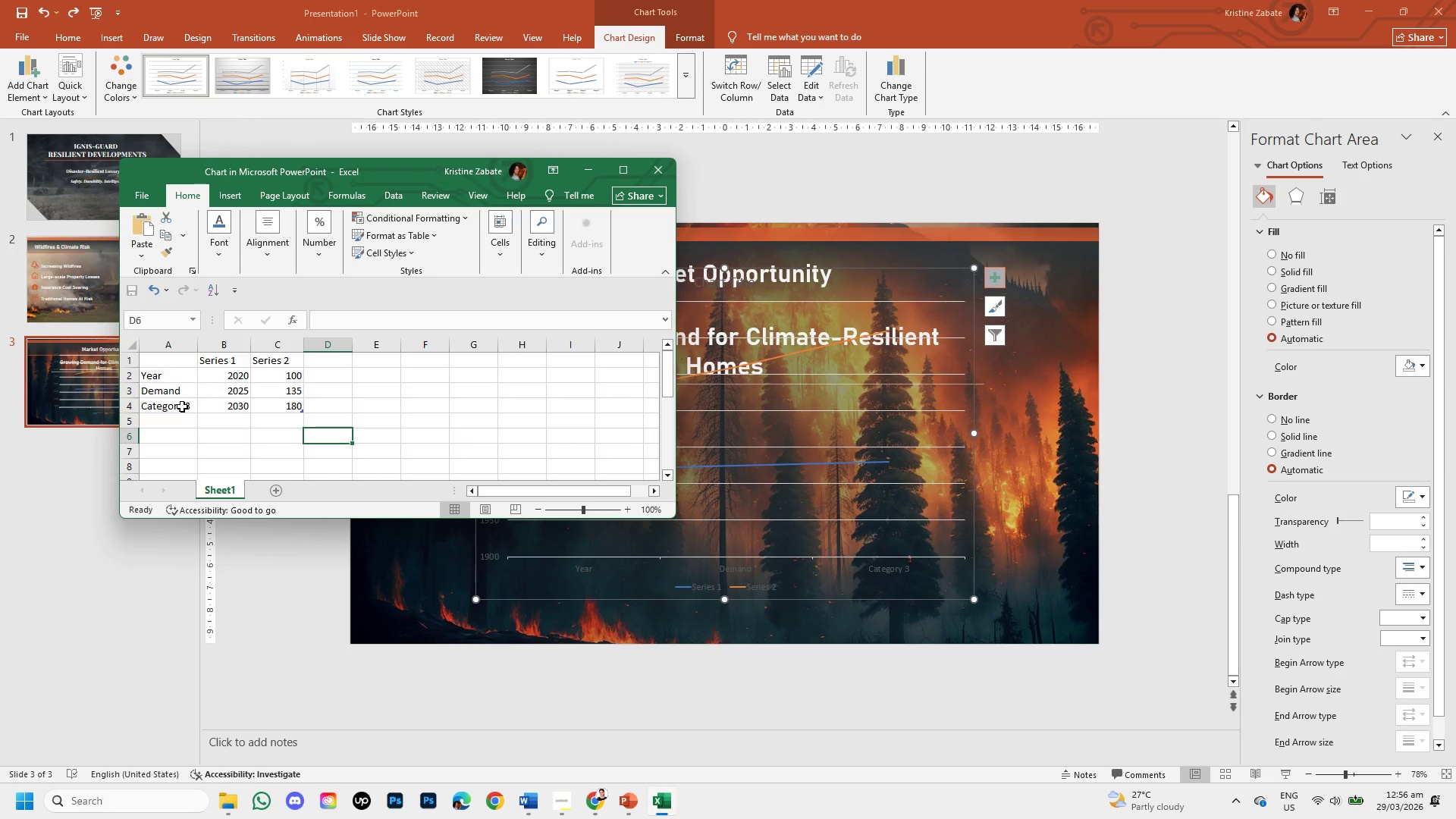 
wait(5.01)
 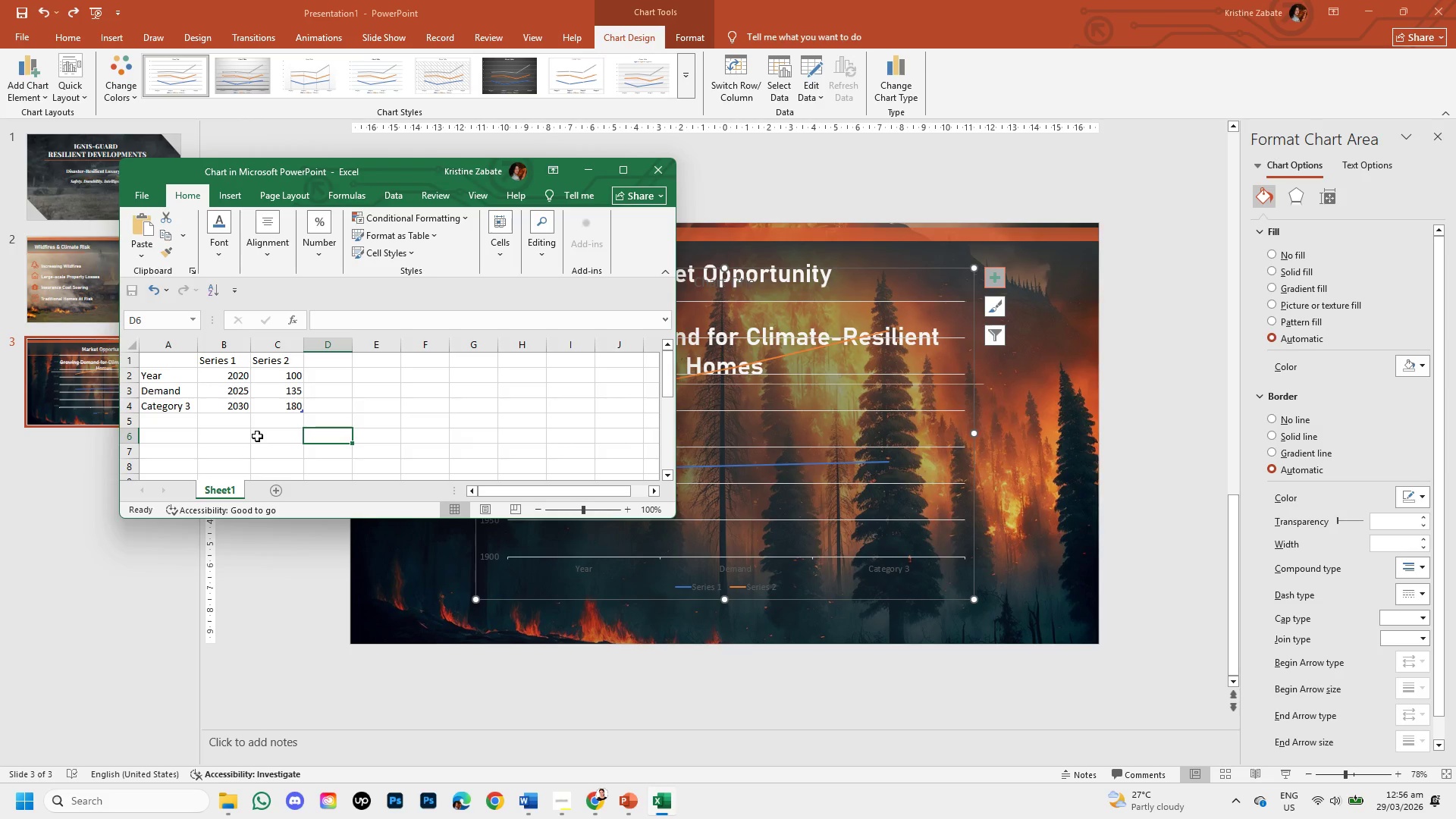 
left_click([182, 406])
 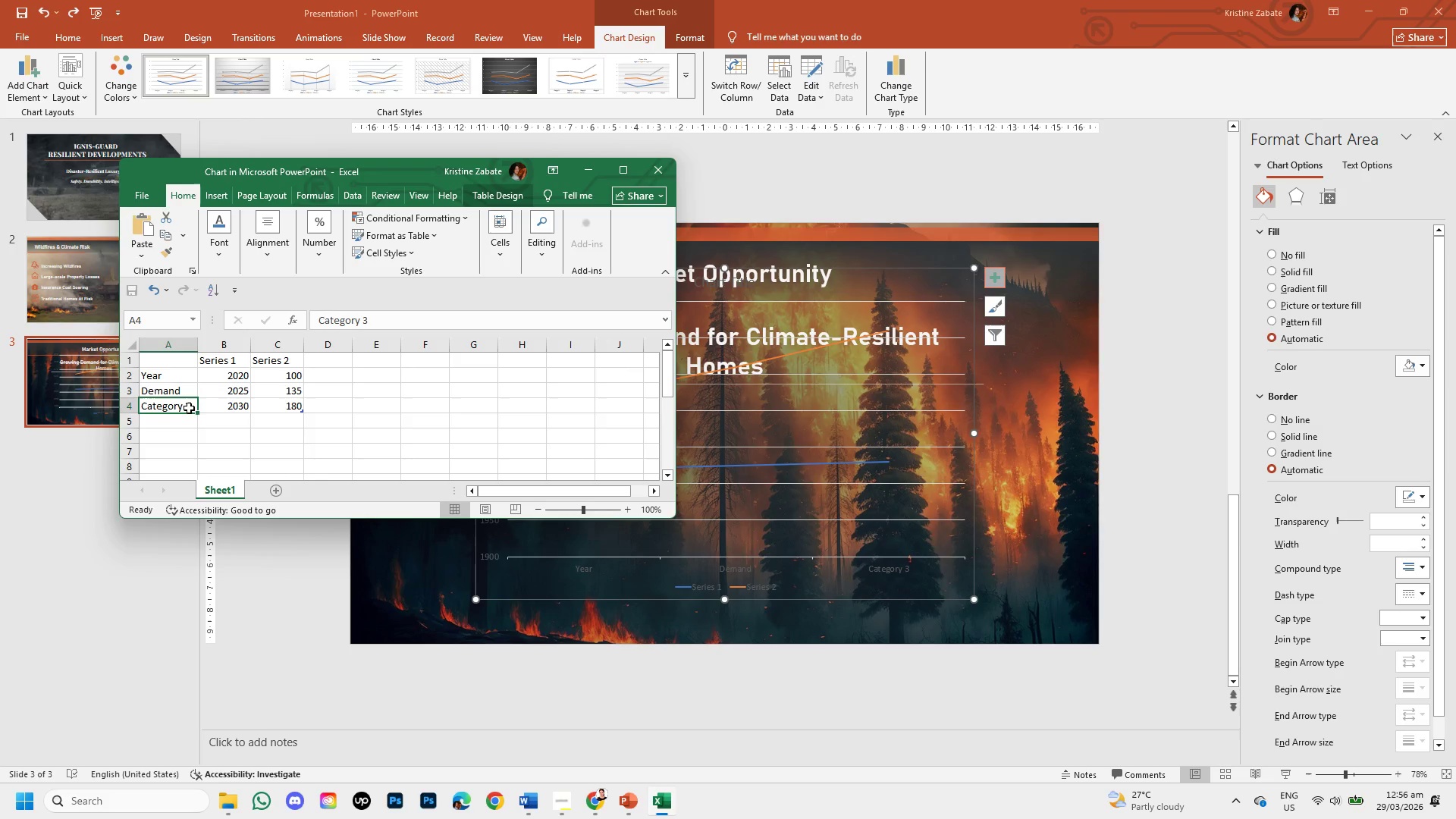 
double_click([189, 408])
 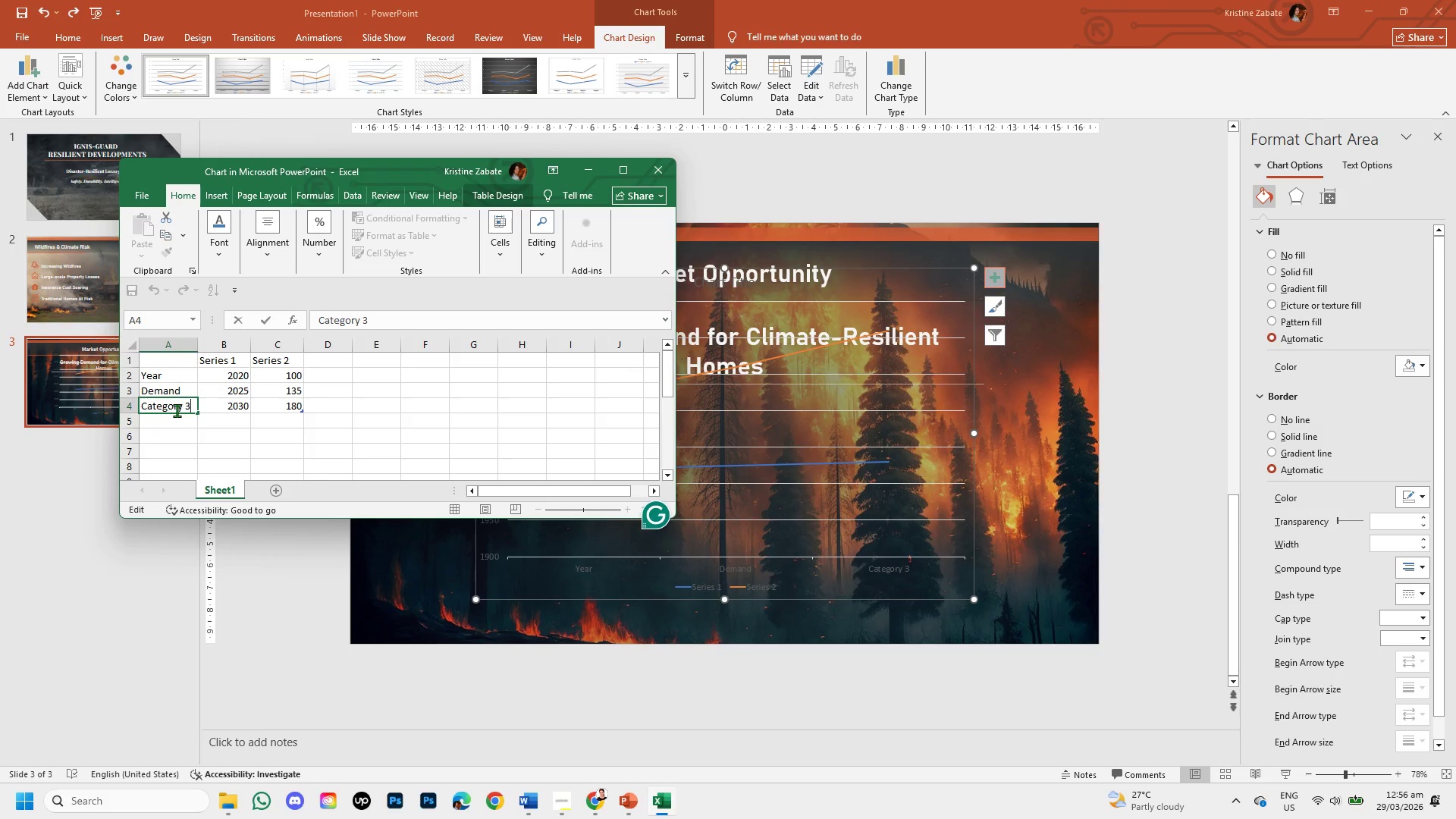 
hold_key(key=Backspace, duration=0.7)
 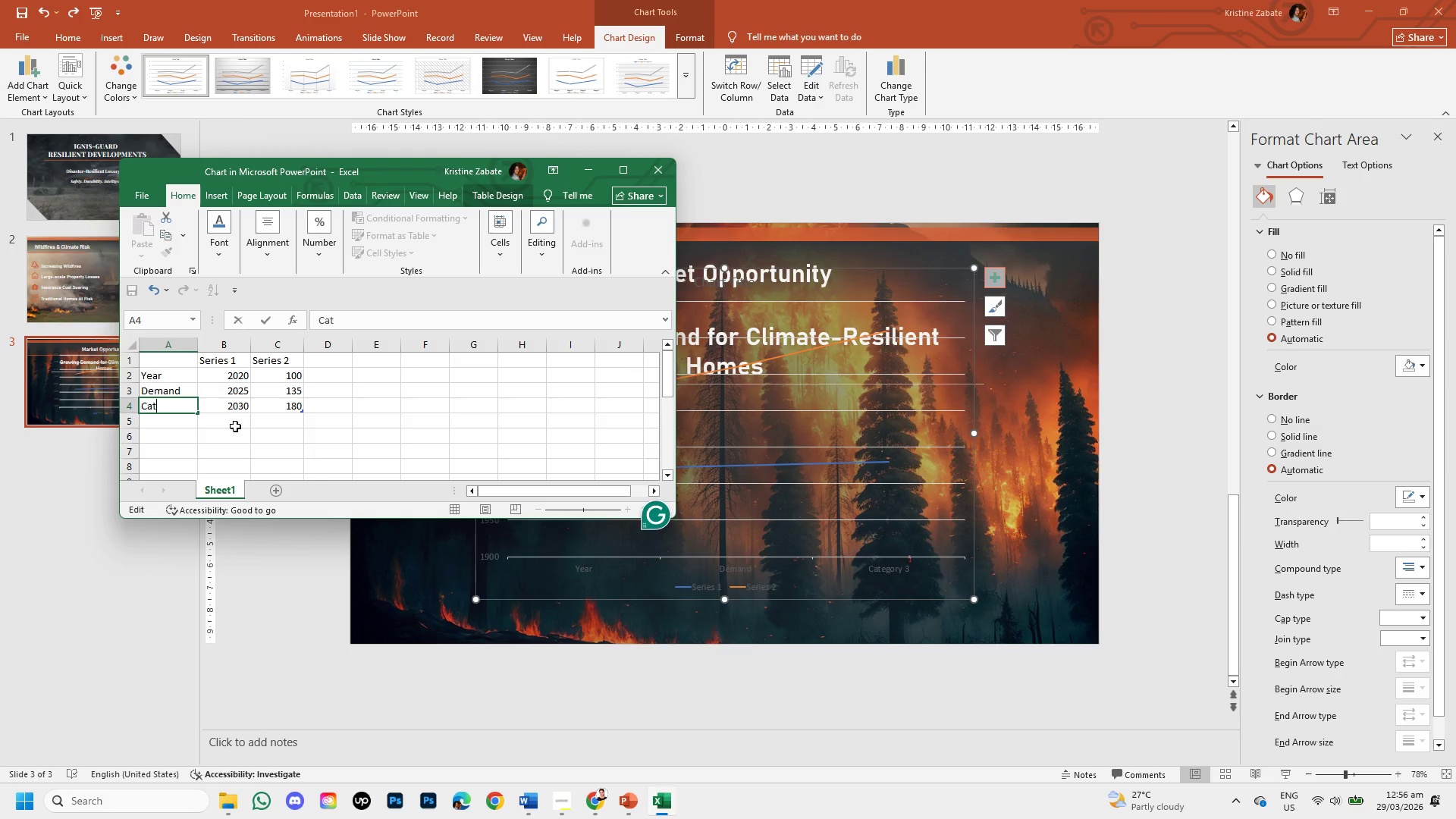 
key(Backspace)
 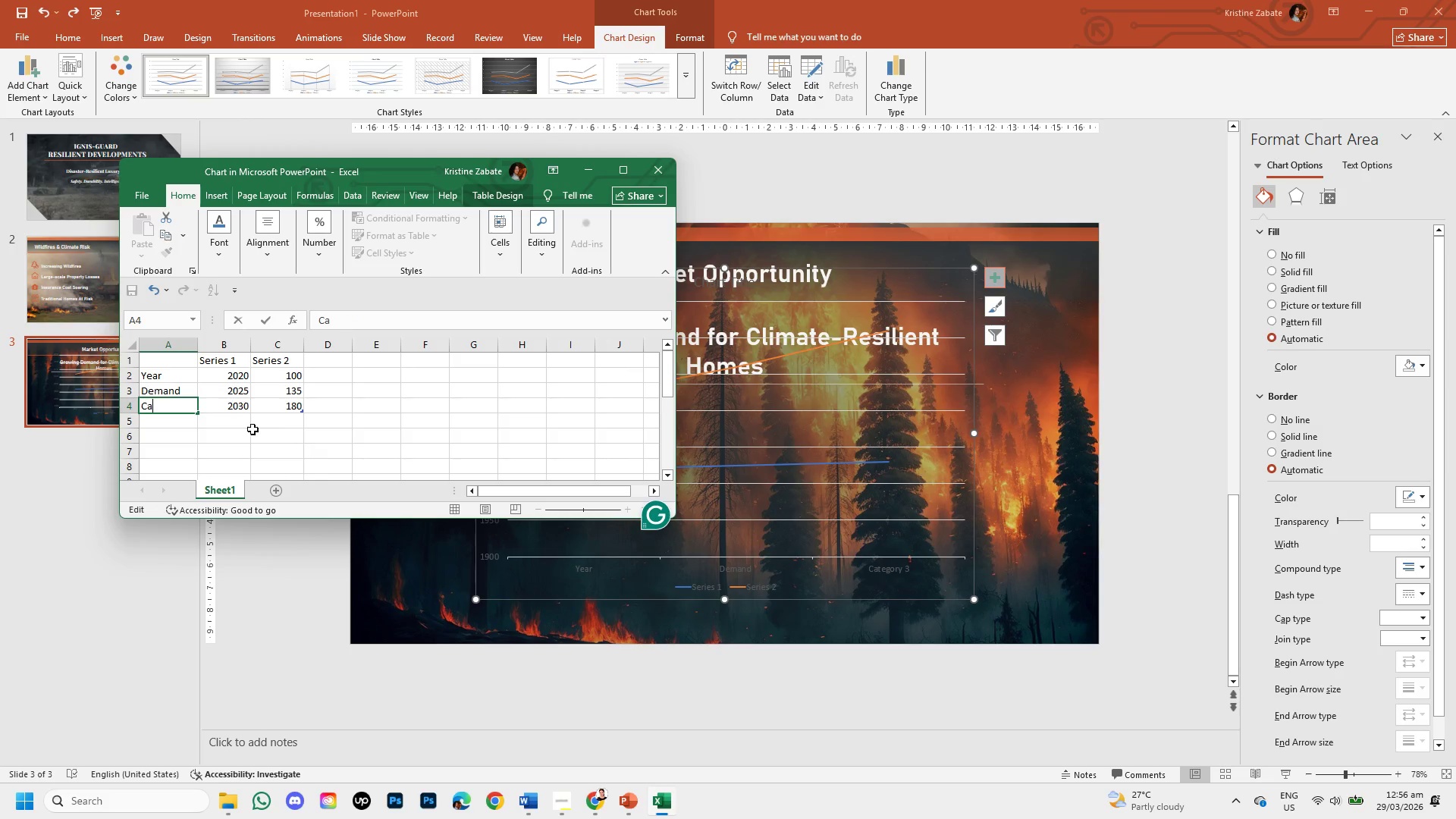 
key(Backspace)
 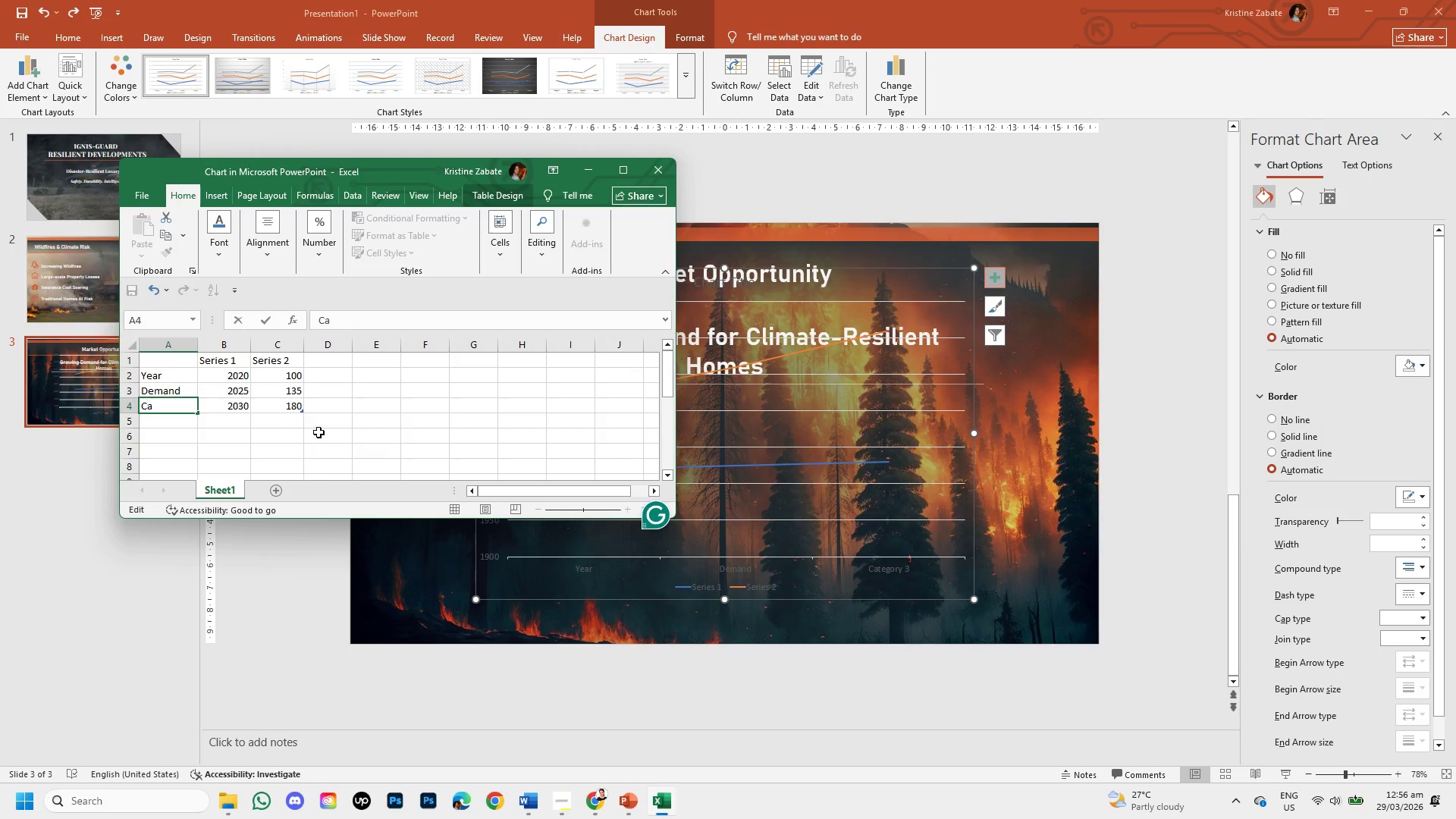 
key(Backspace)
 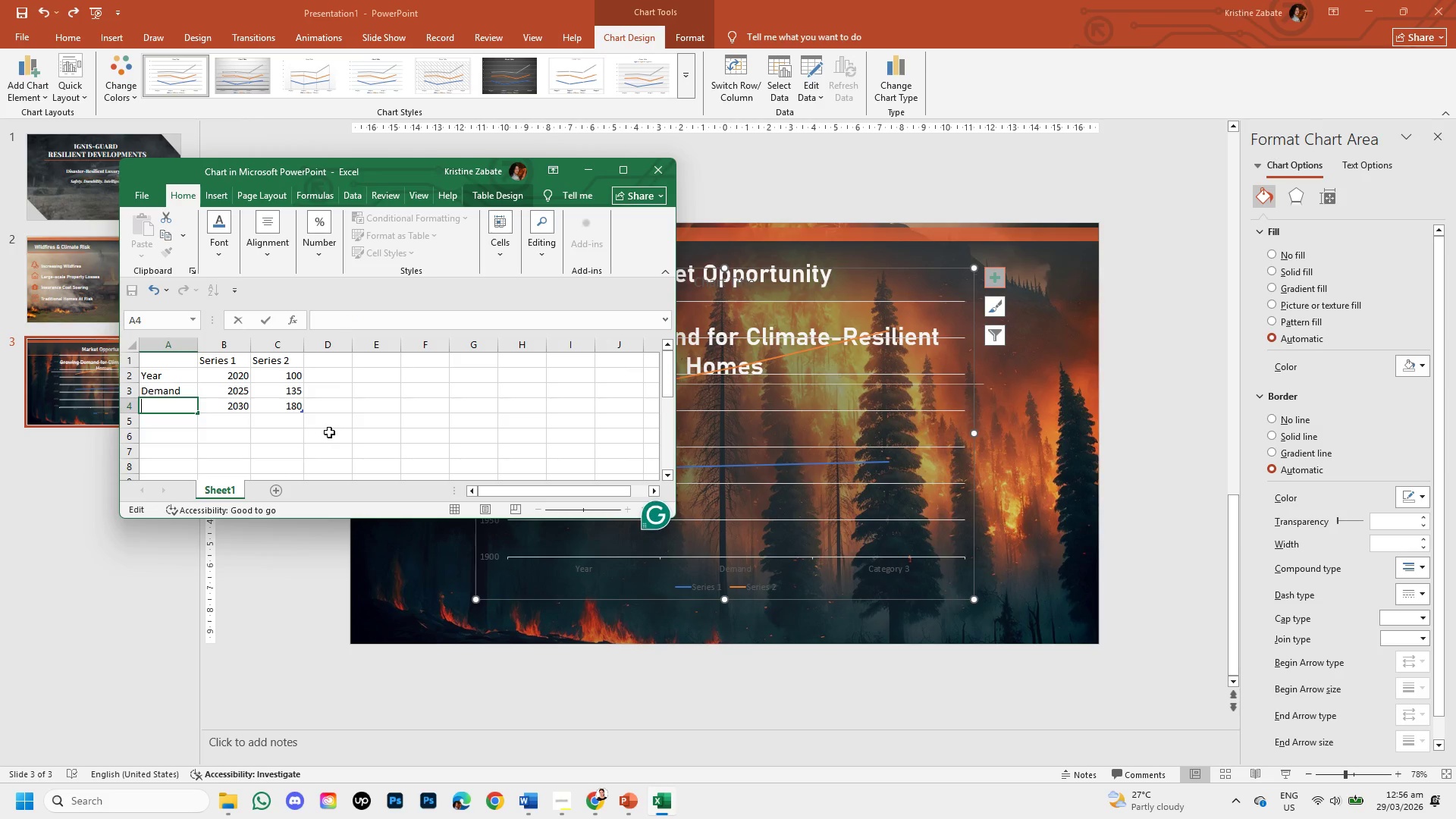 
key(Backspace)
 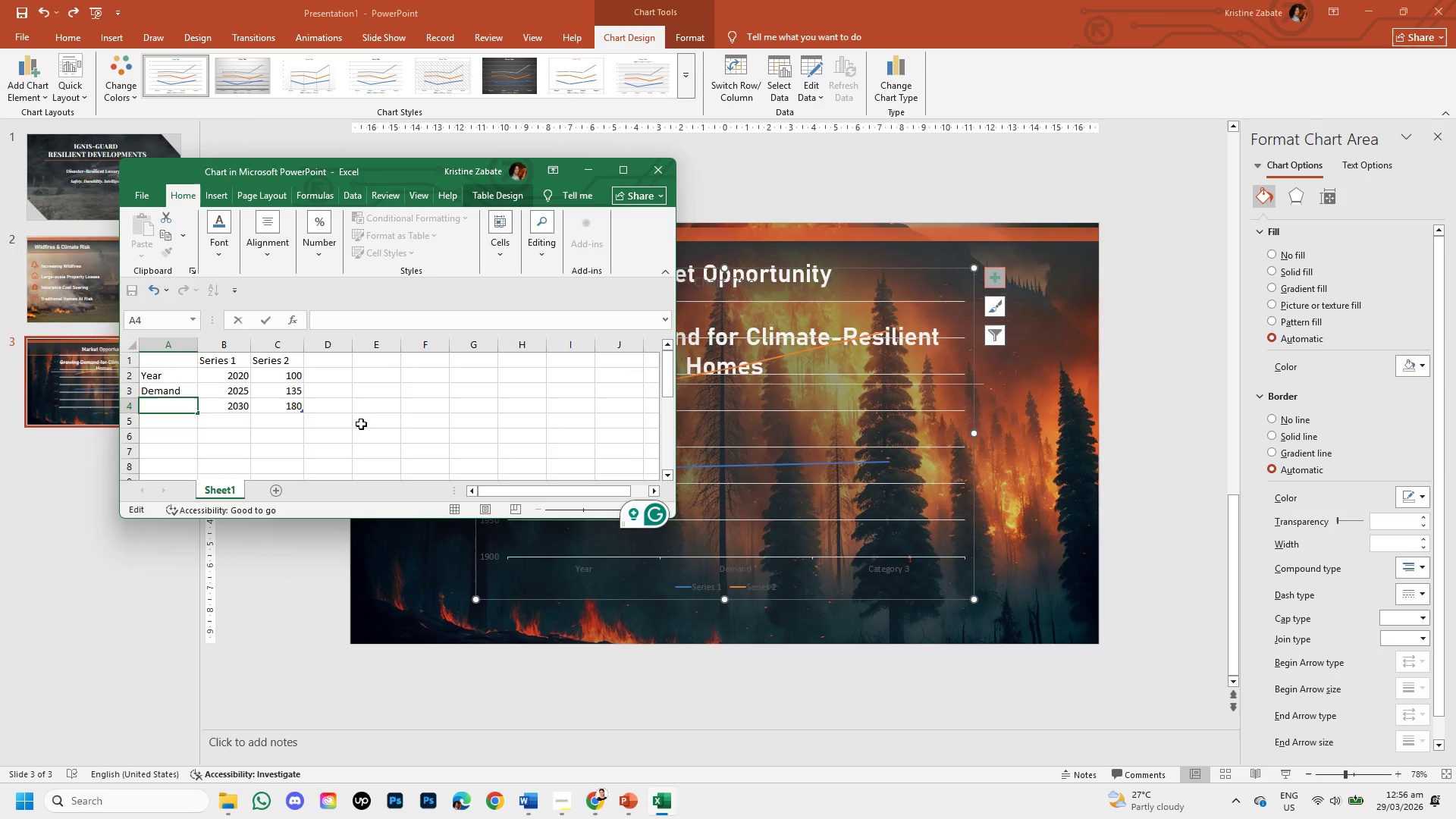 
left_click([361, 424])
 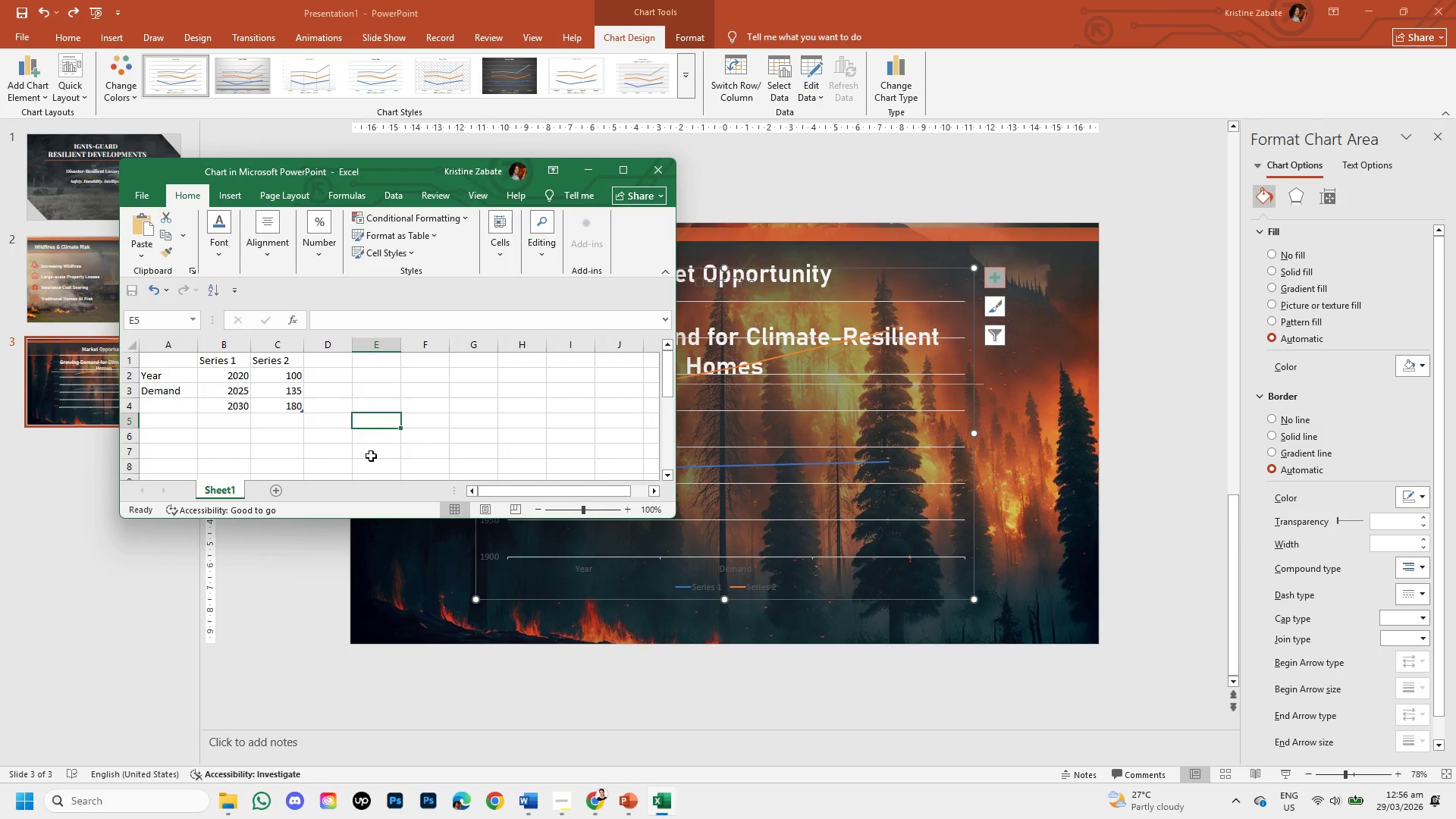 
wait(20.5)
 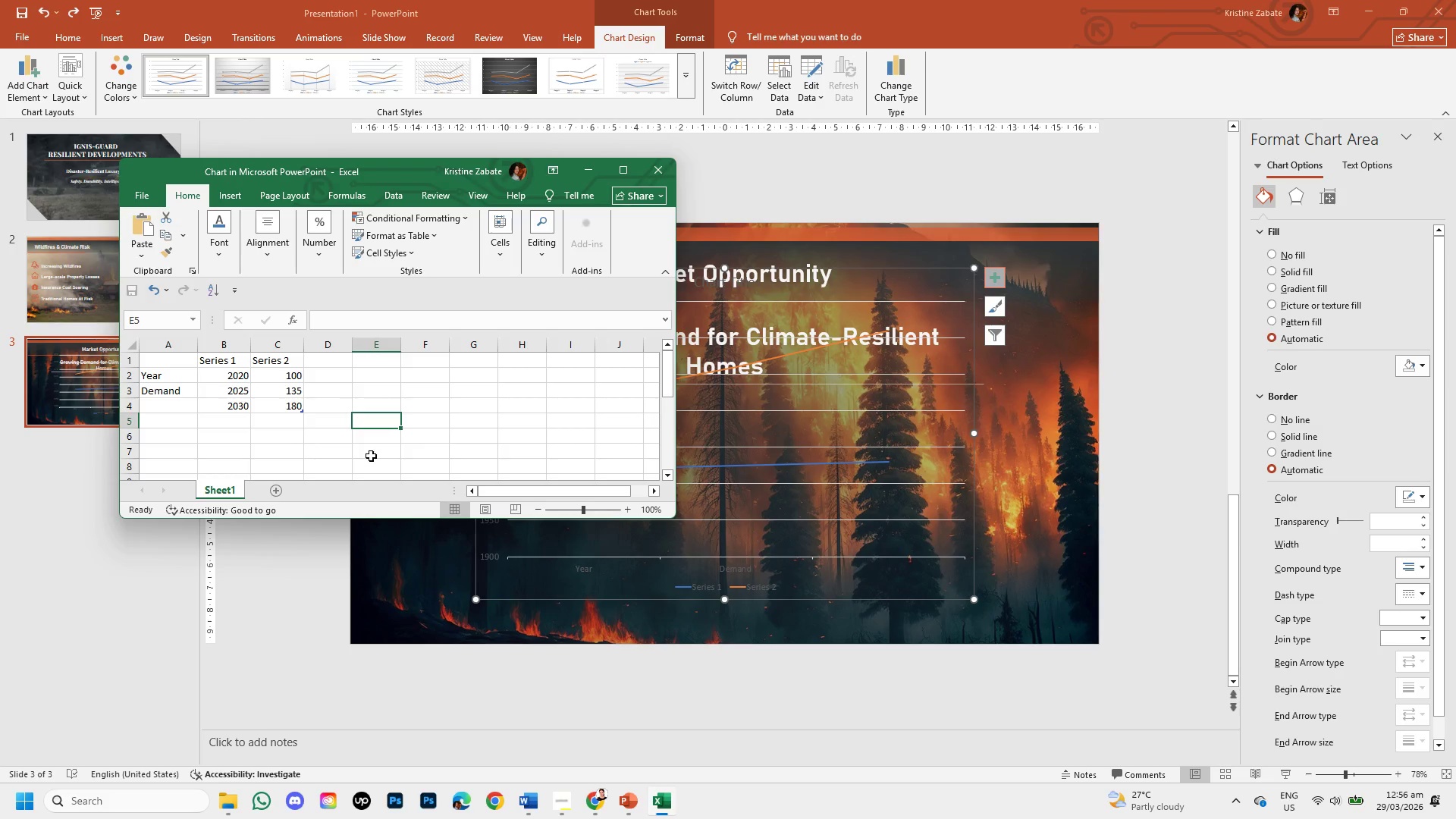 
left_click([657, 168])
 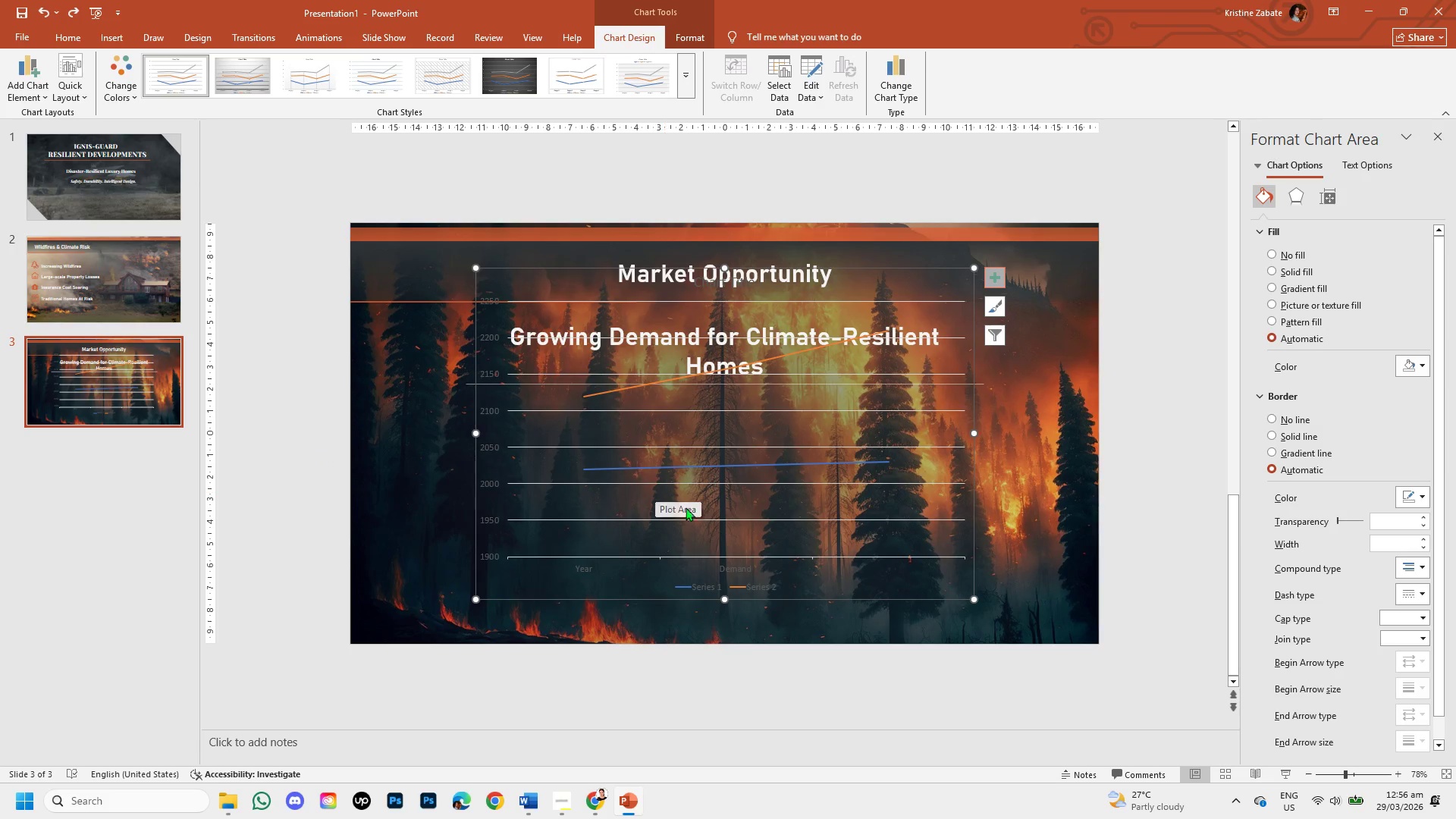 
wait(5.3)
 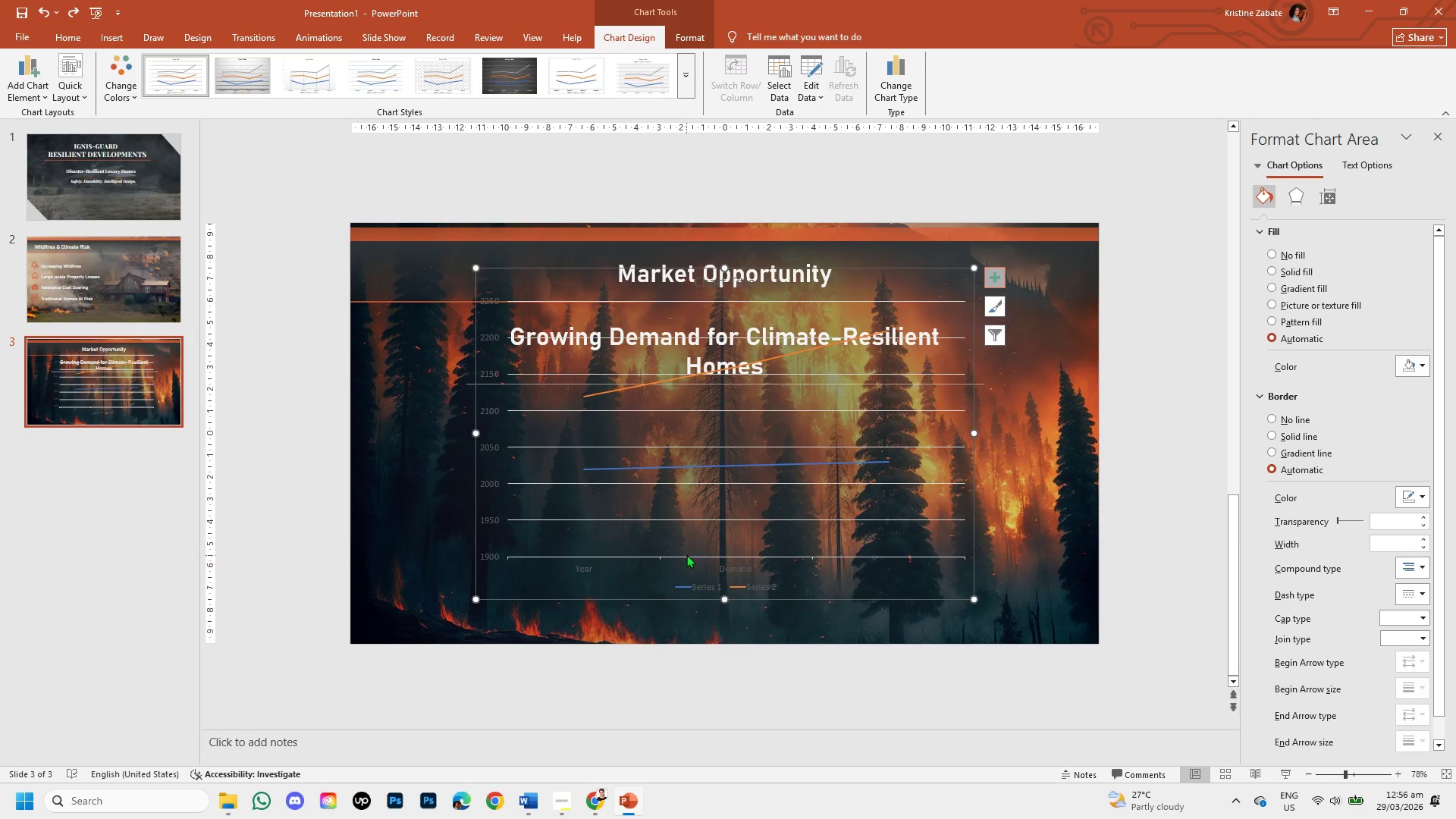 
left_click_drag(start_coordinate=[780, 601], to_coordinate=[789, 627])
 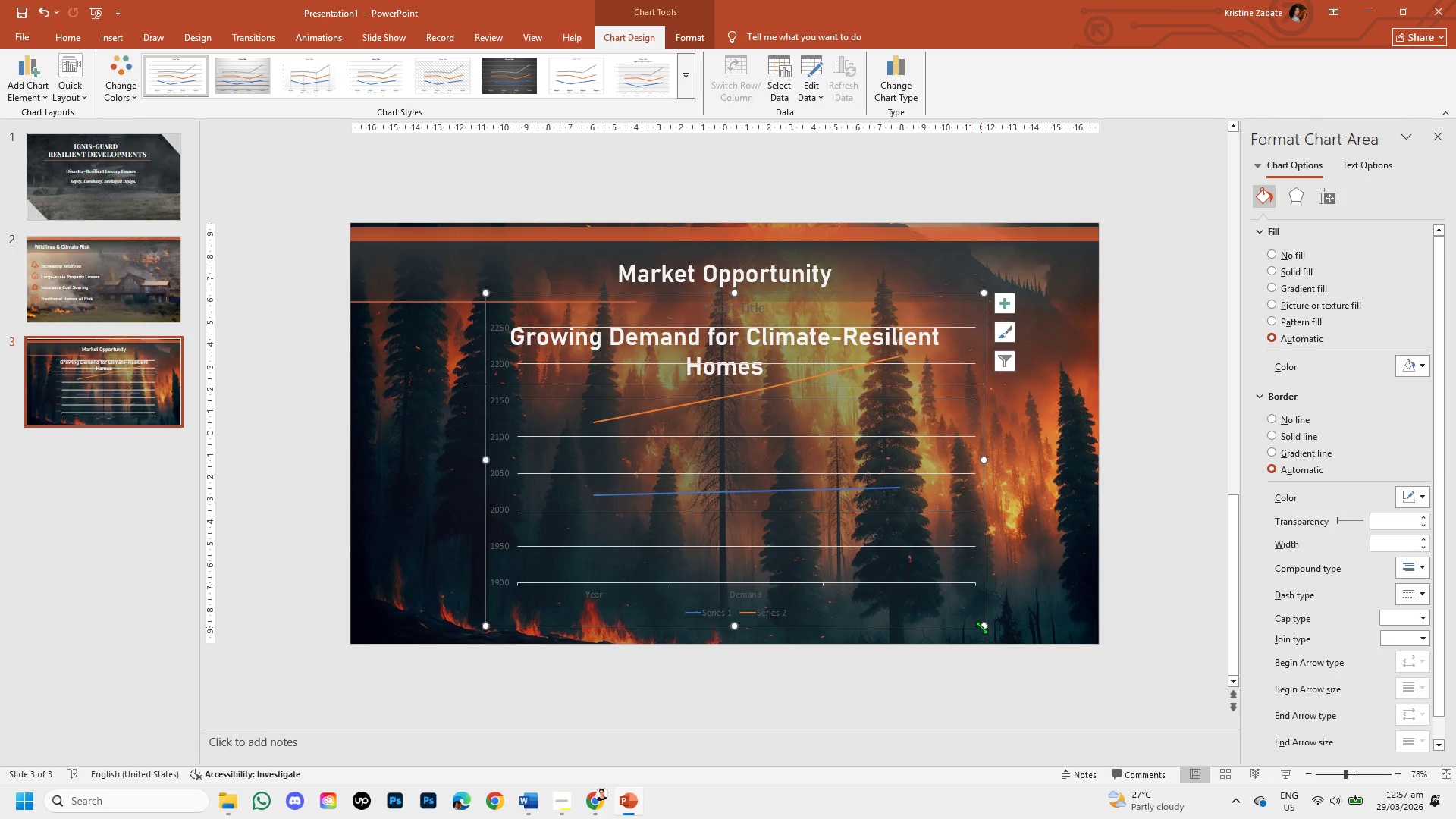 
left_click_drag(start_coordinate=[983, 628], to_coordinate=[886, 529])
 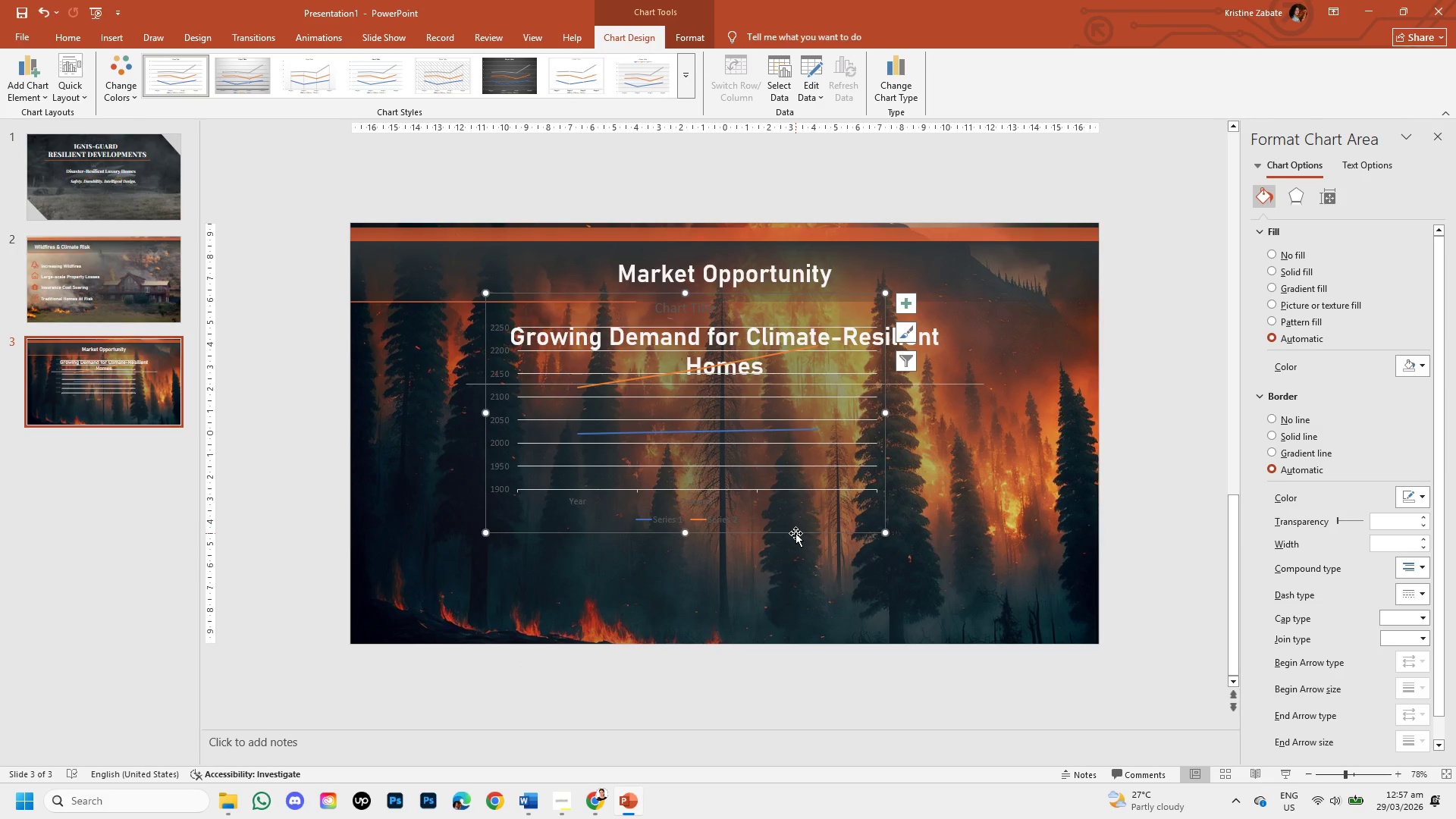 
left_click_drag(start_coordinate=[795, 533], to_coordinate=[835, 616])
 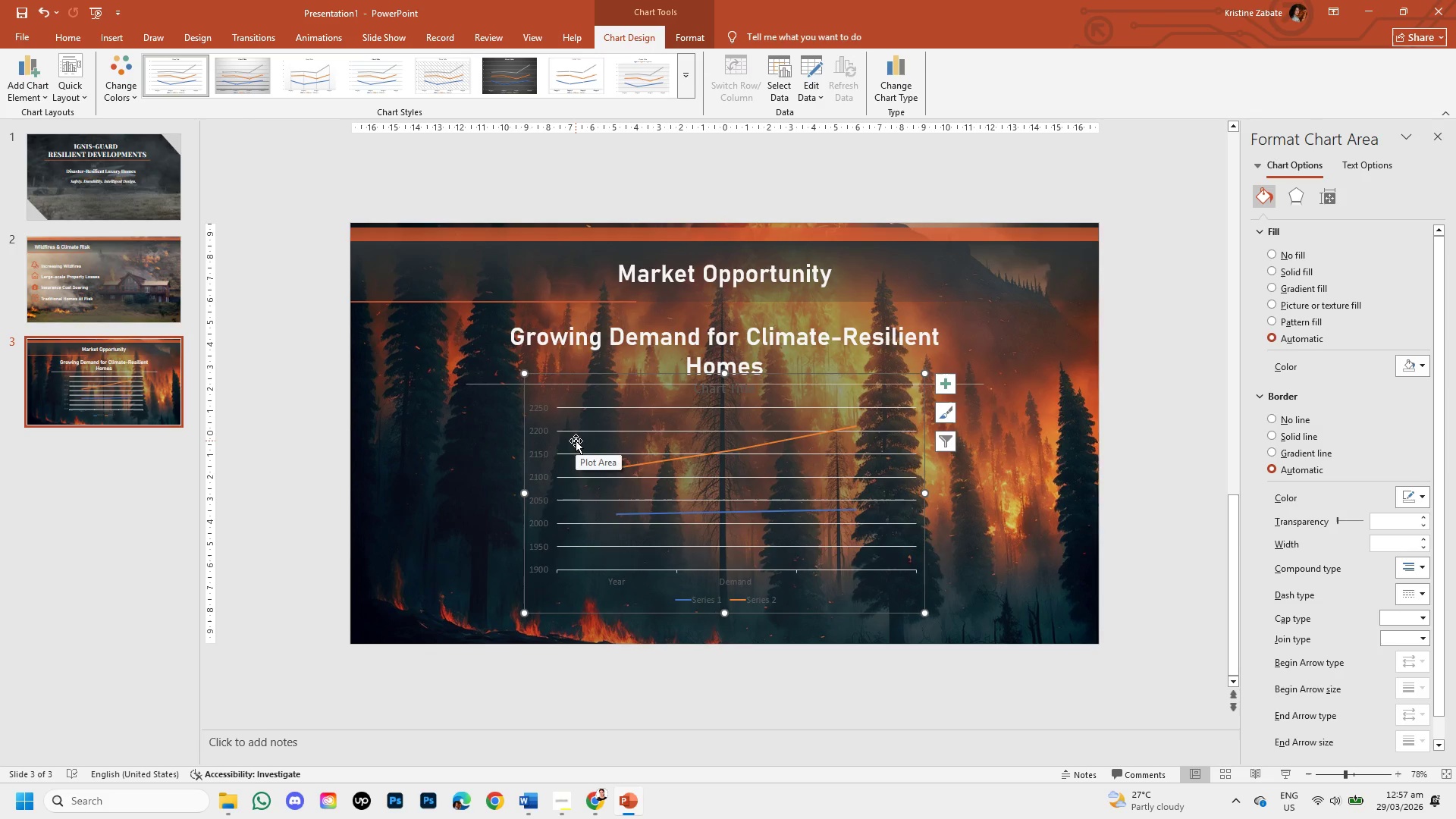 
wait(12.67)
 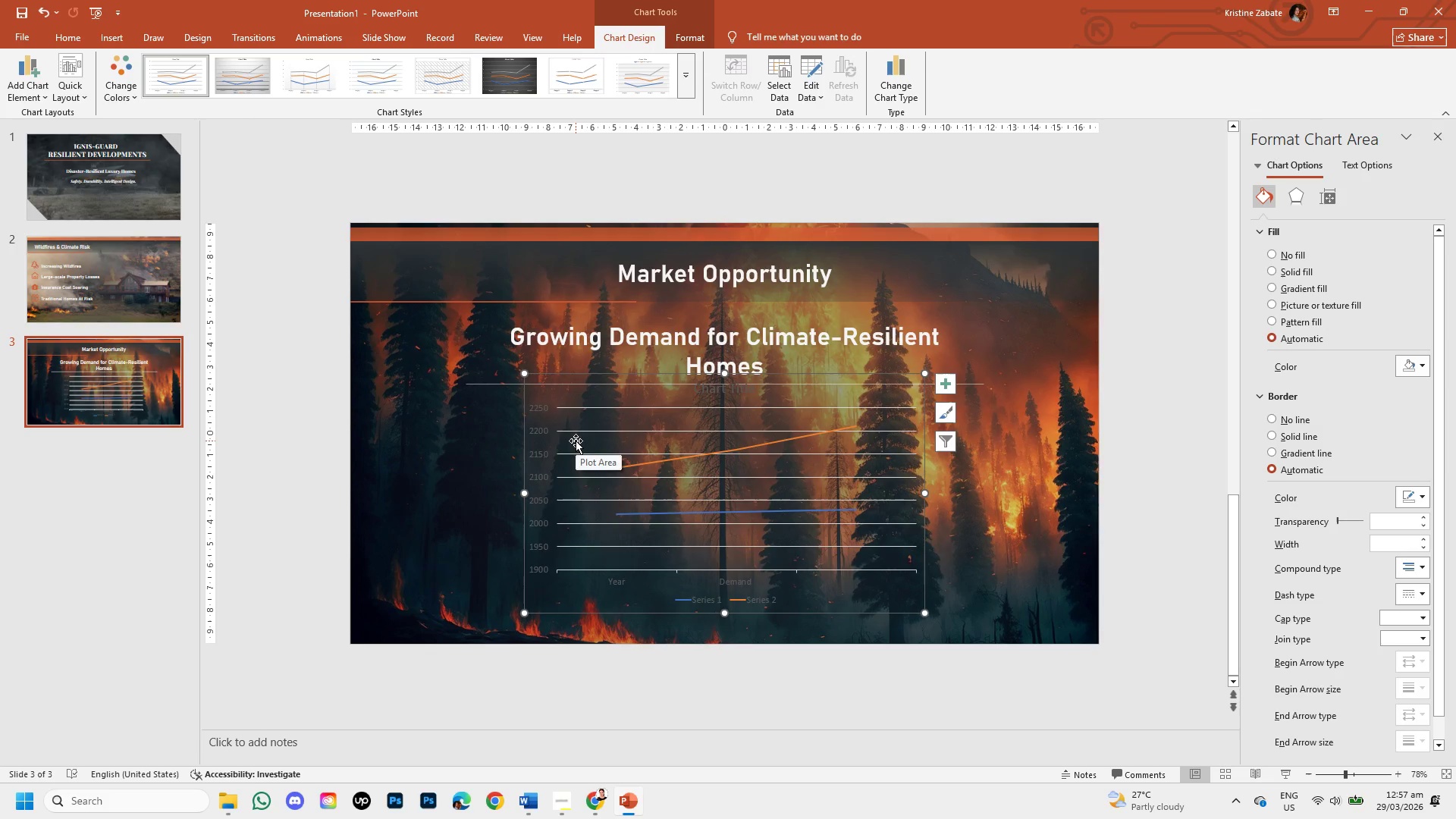 
left_click_drag(start_coordinate=[927, 493], to_coordinate=[977, 494])
 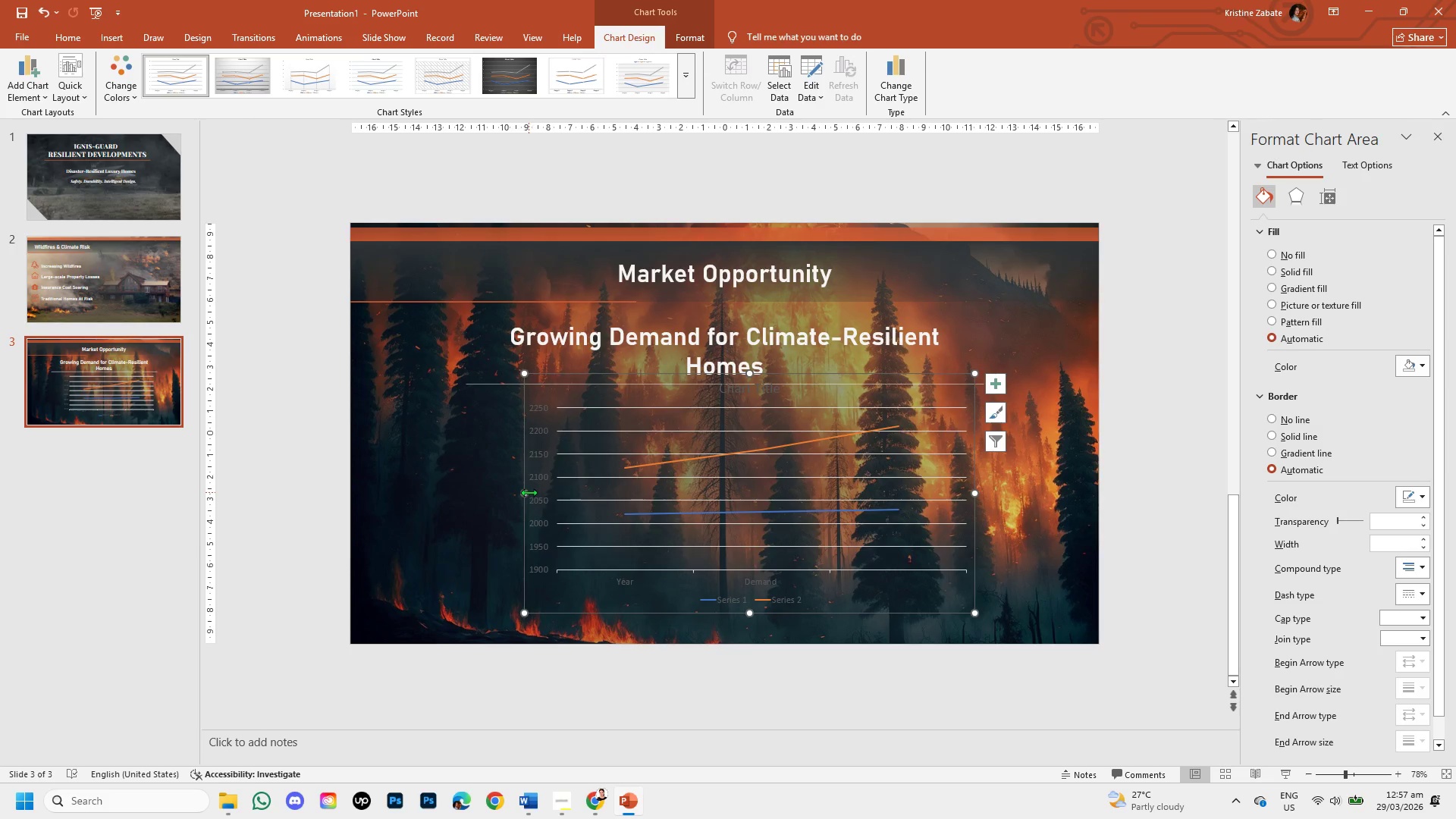 
left_click_drag(start_coordinate=[525, 492], to_coordinate=[491, 494])
 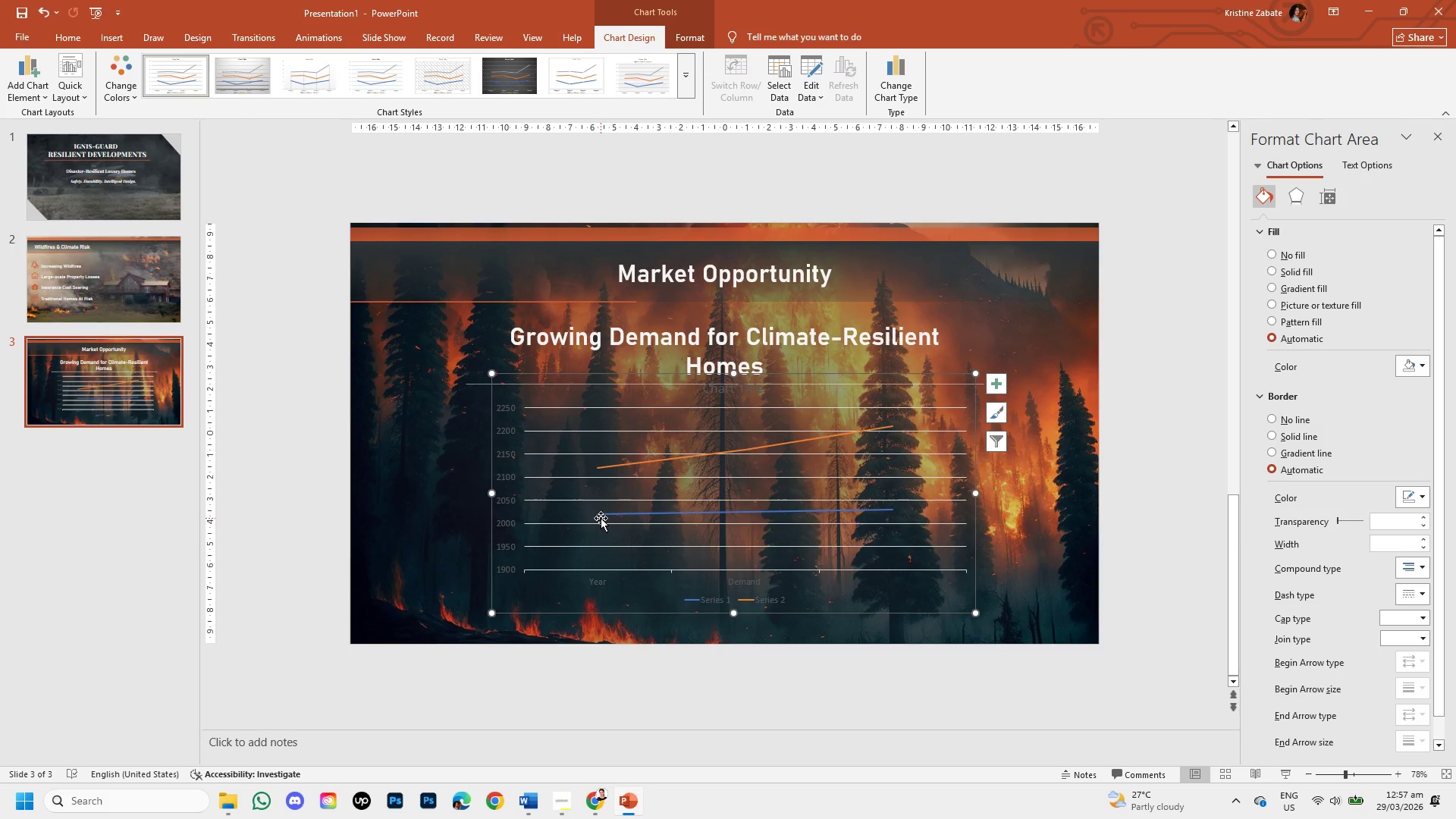 
mouse_move([596, 585])
 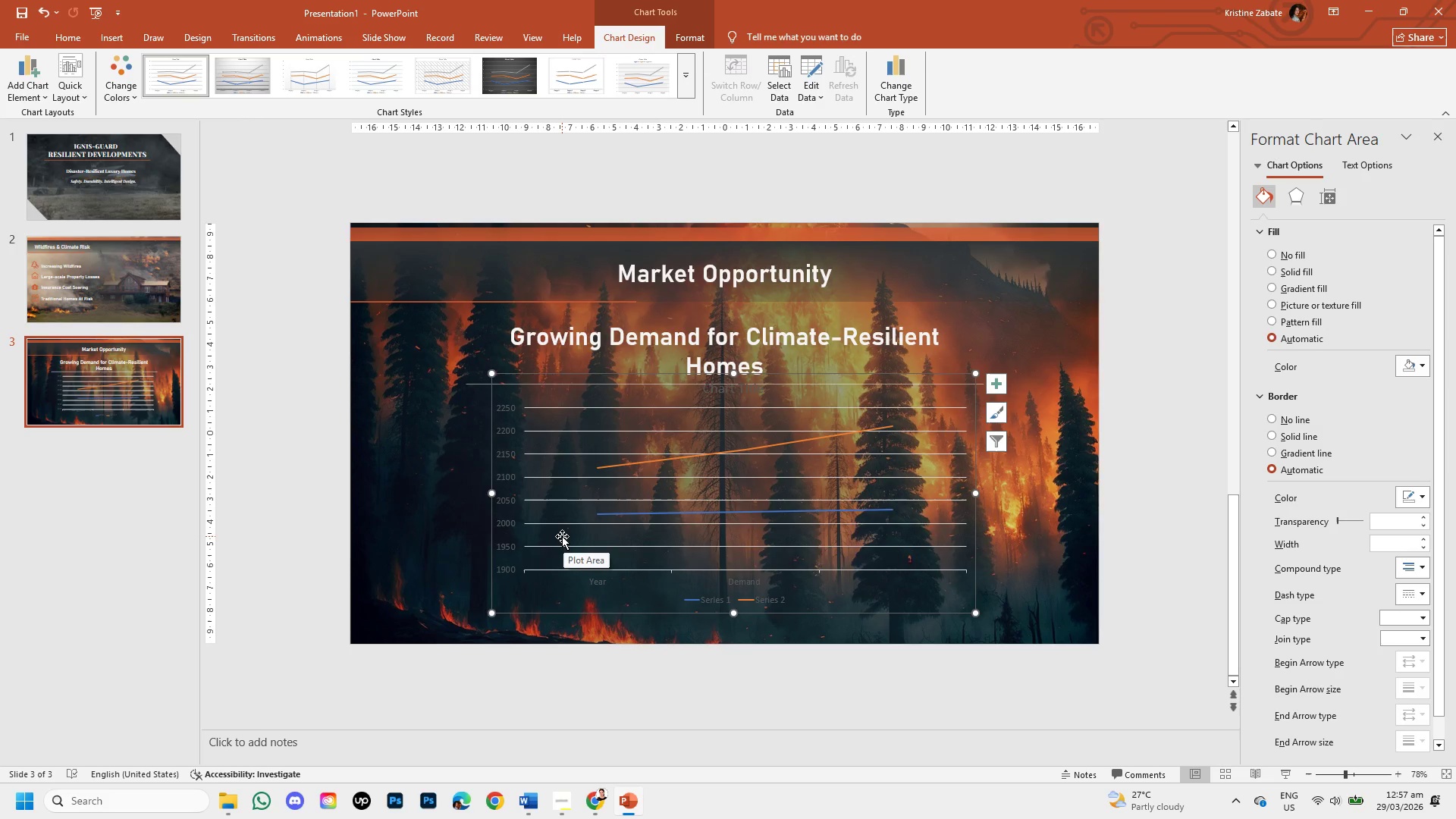 
wait(7.24)
 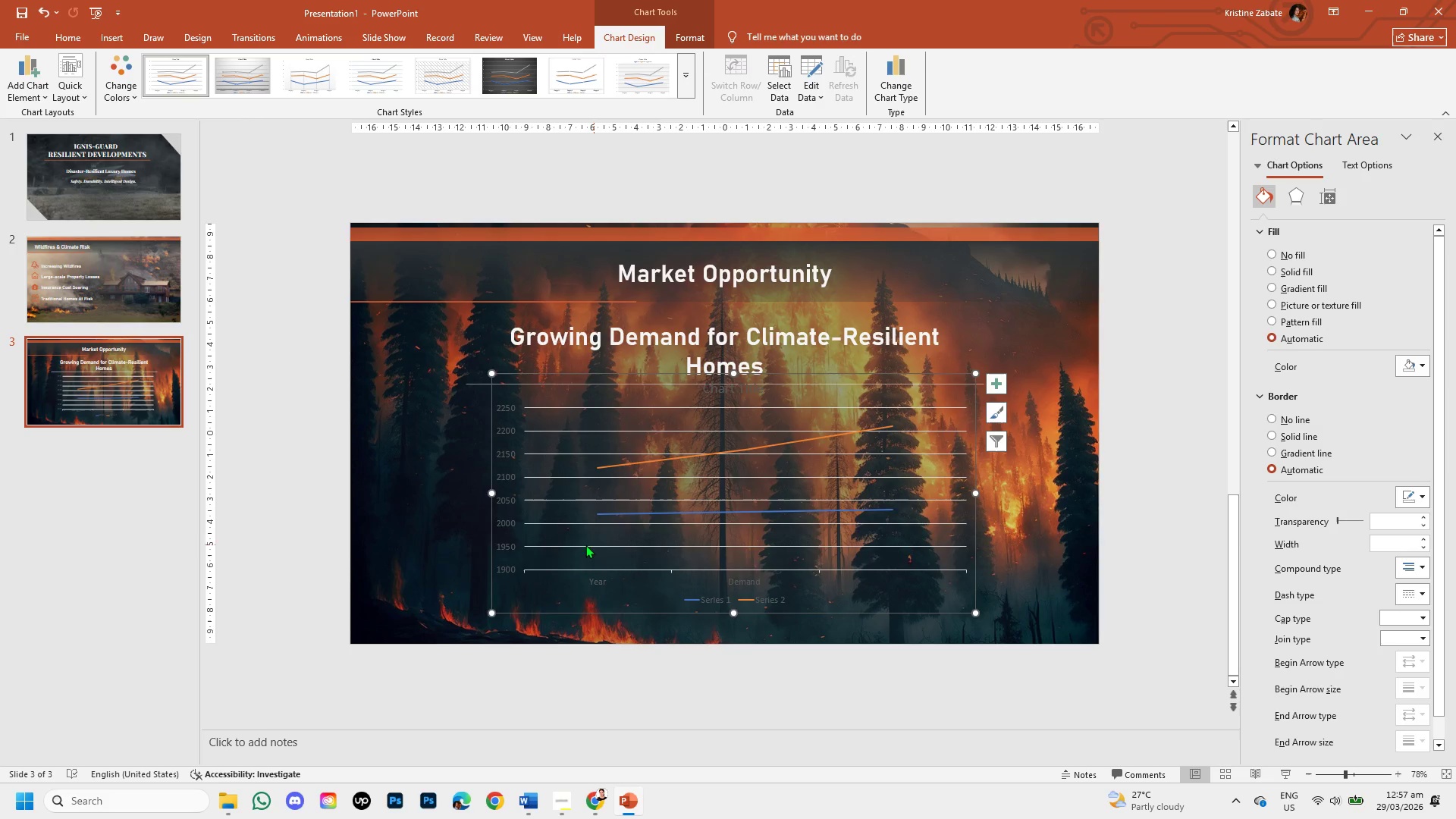 
left_click([811, 516])
 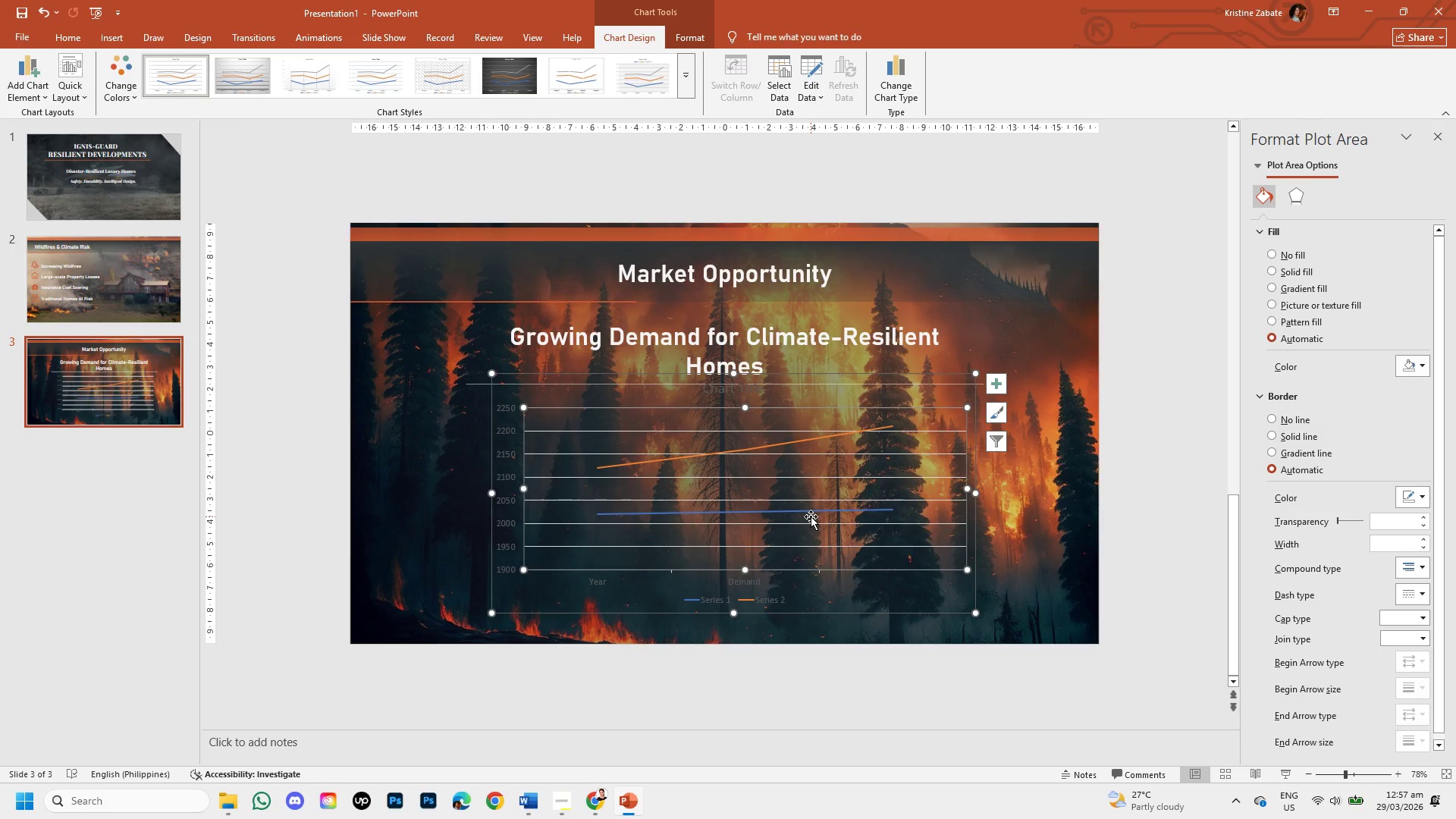 
left_click([811, 516])
 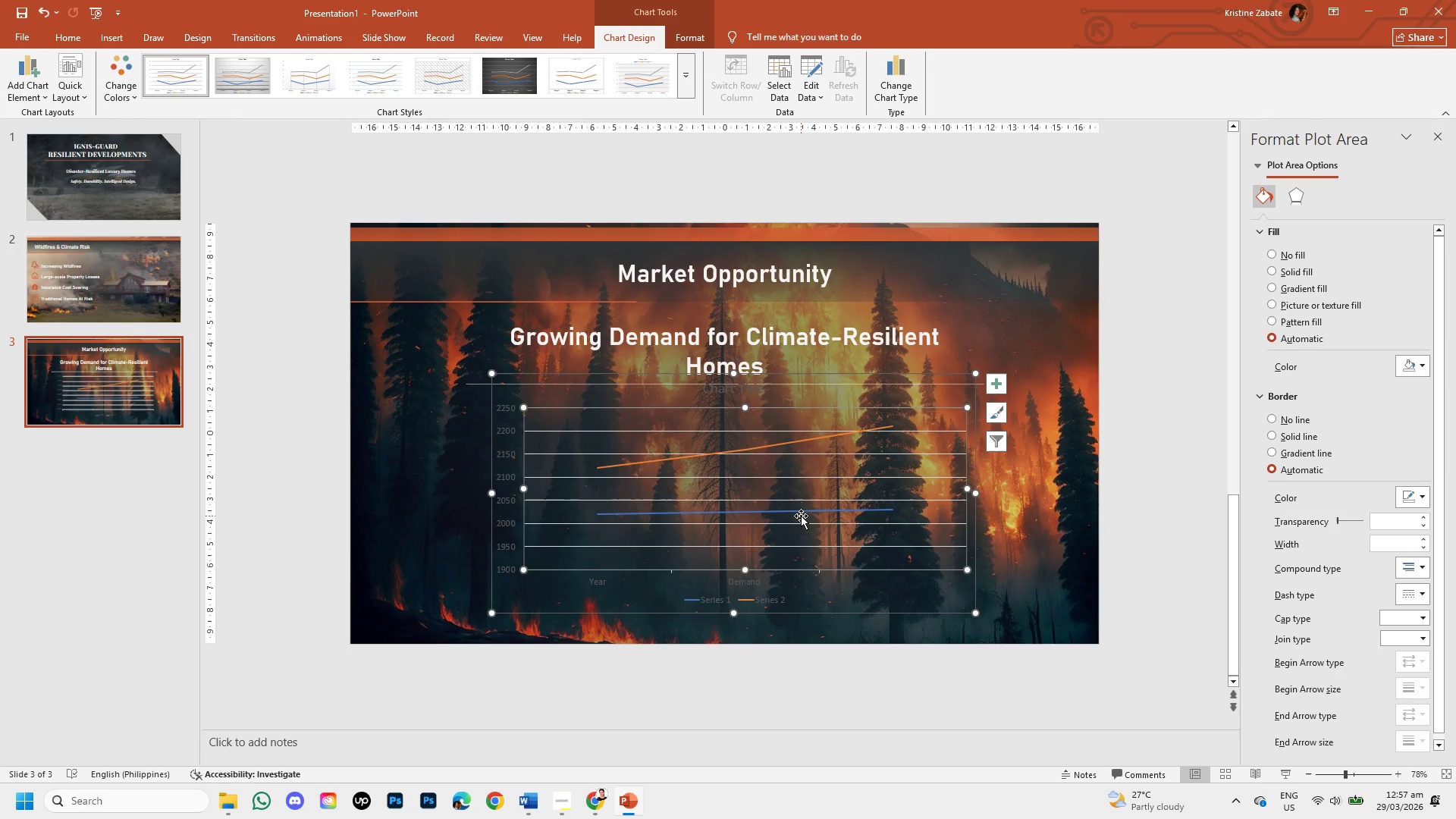 
wait(6.08)
 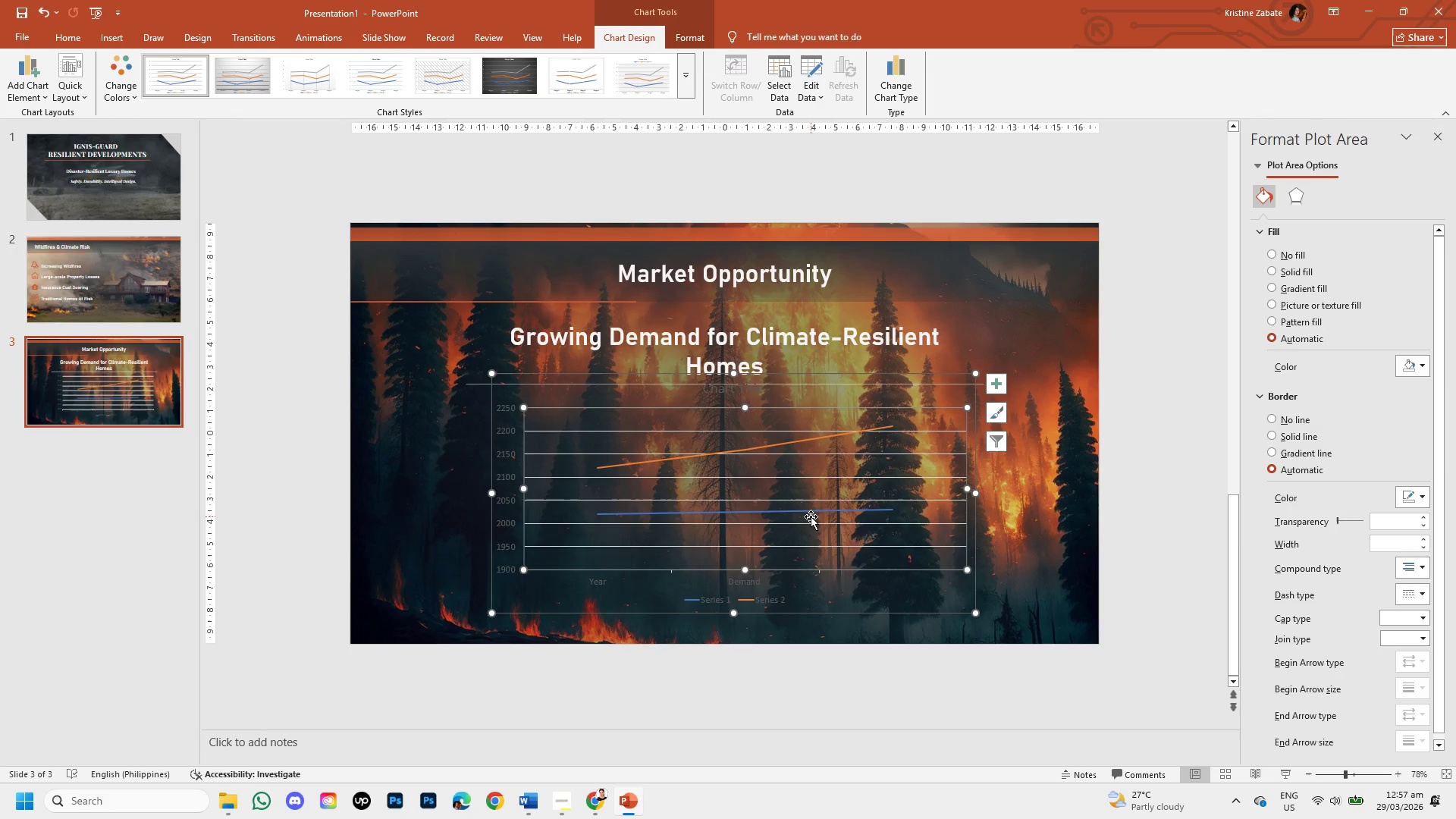 
mouse_move([778, 512])
 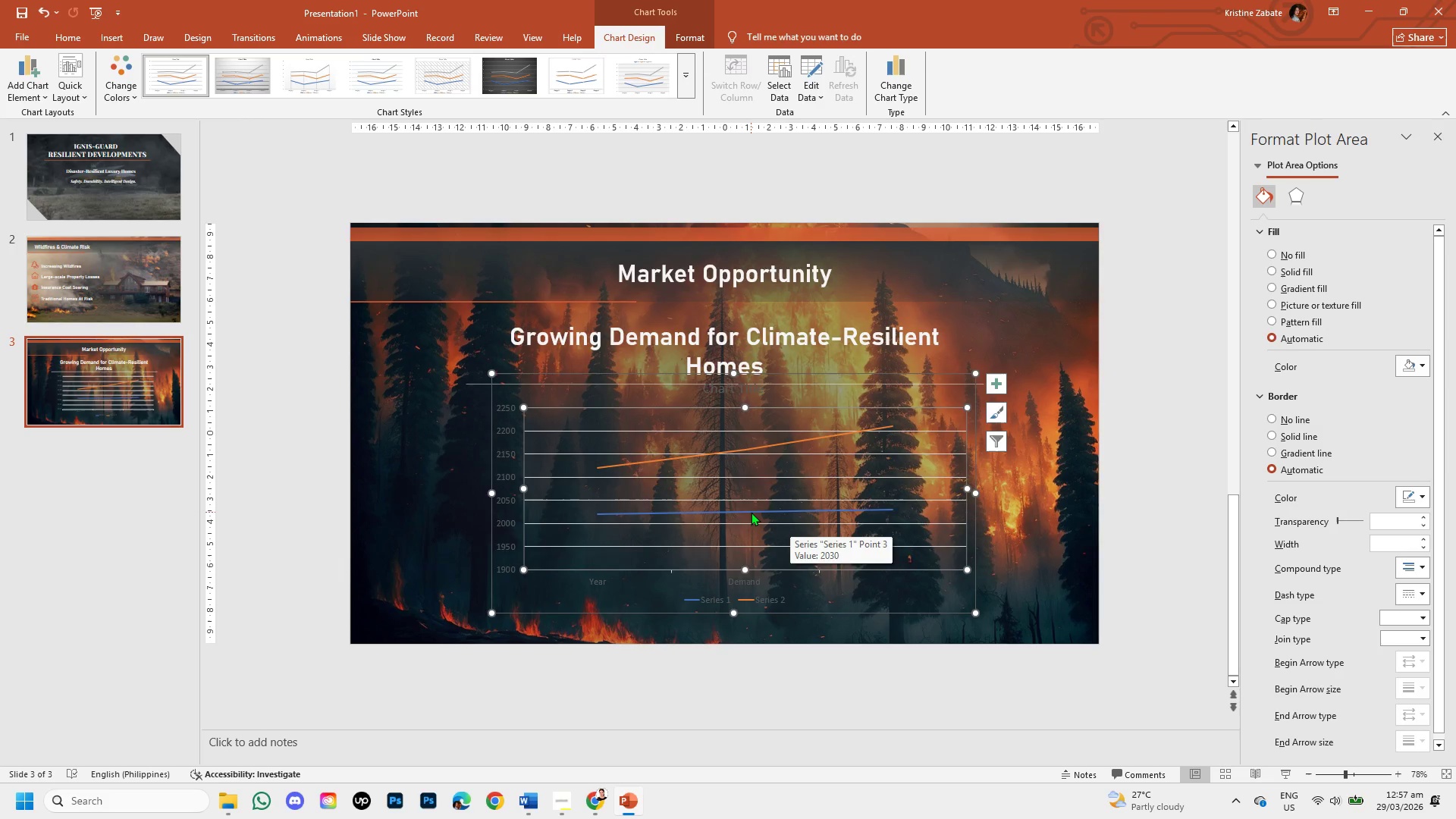 
wait(11.63)
 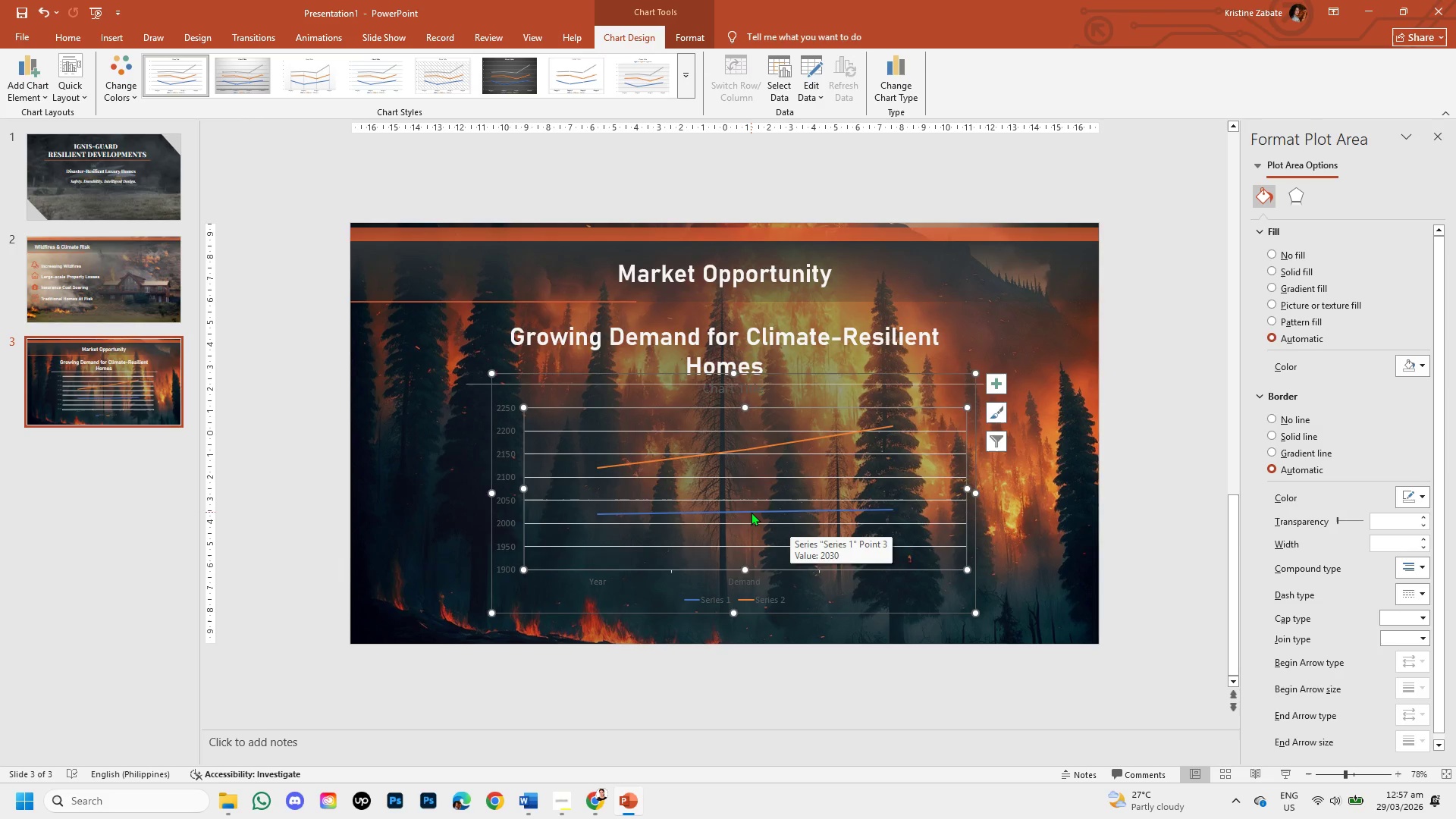 
left_click([662, 615])
 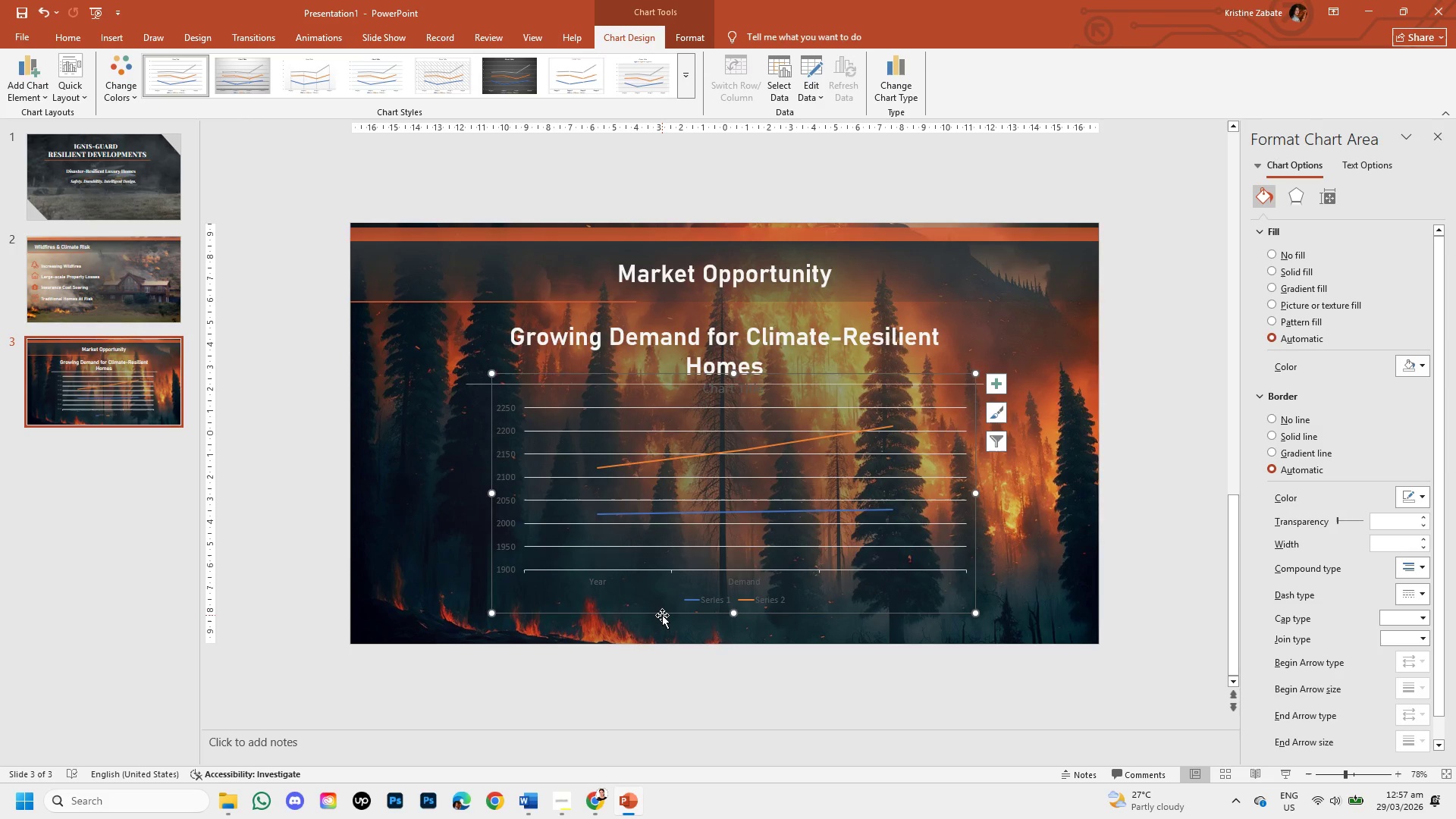 
left_click([662, 615])
 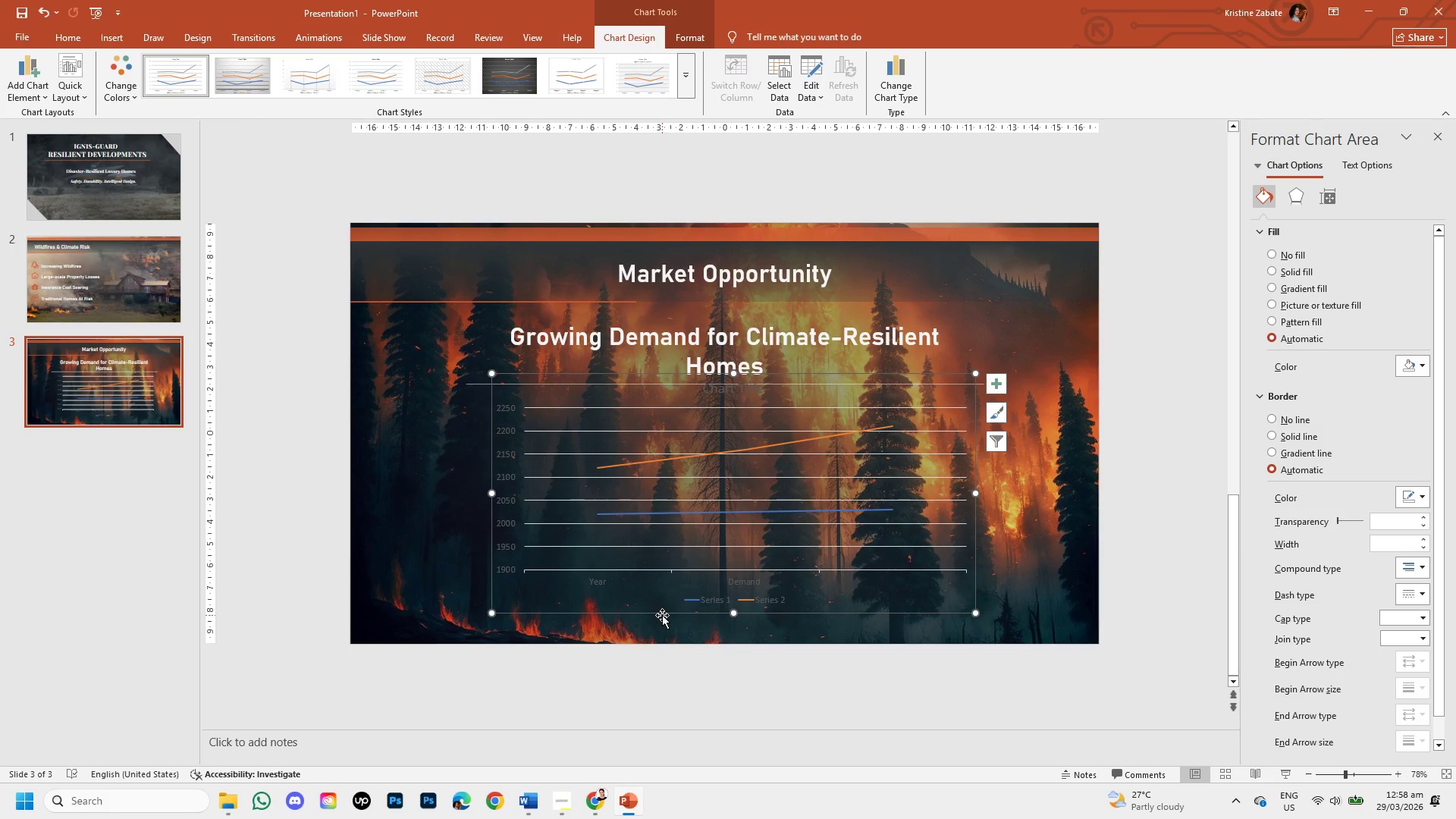 
key(Backspace)
 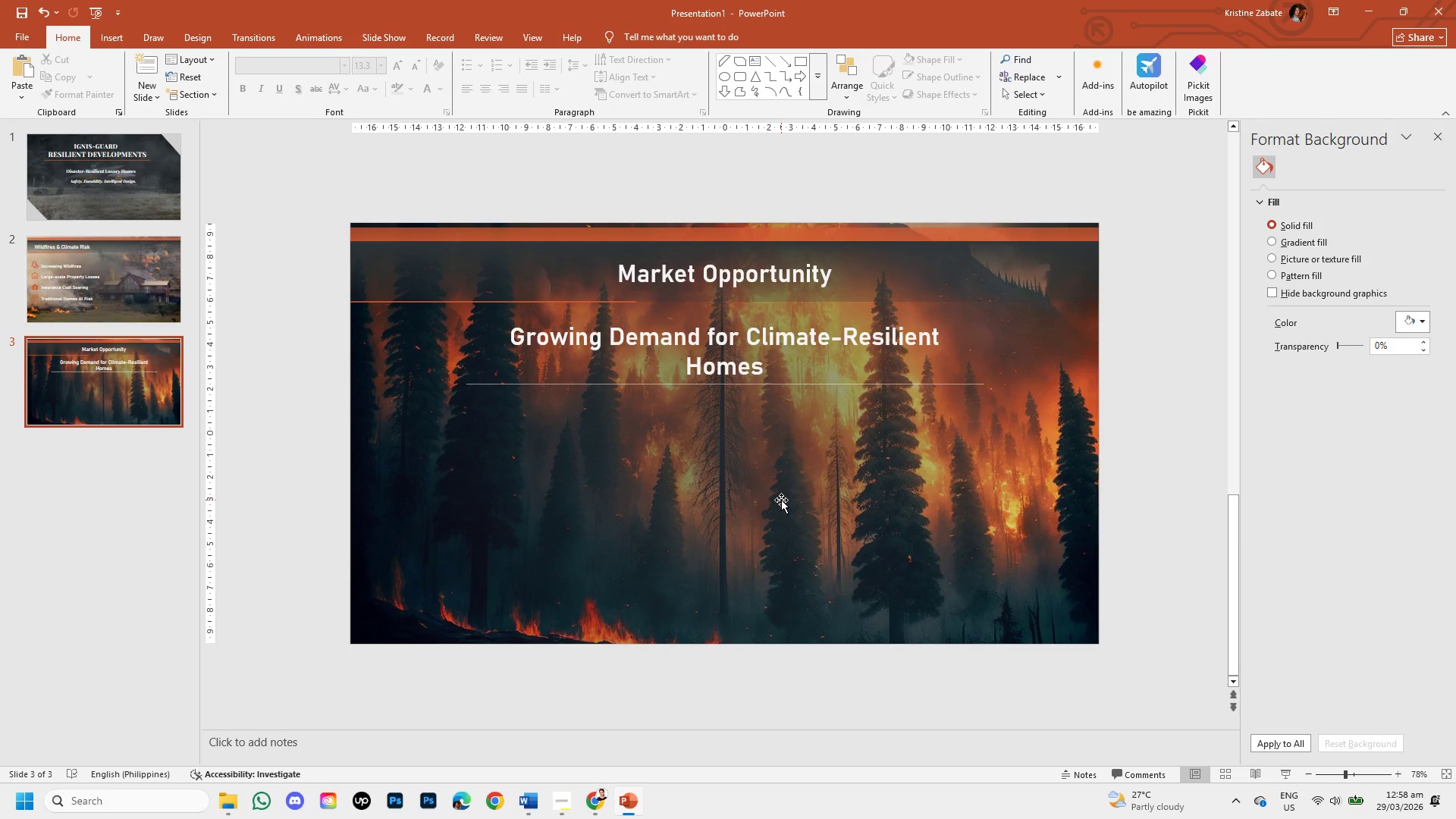 
wait(9.45)
 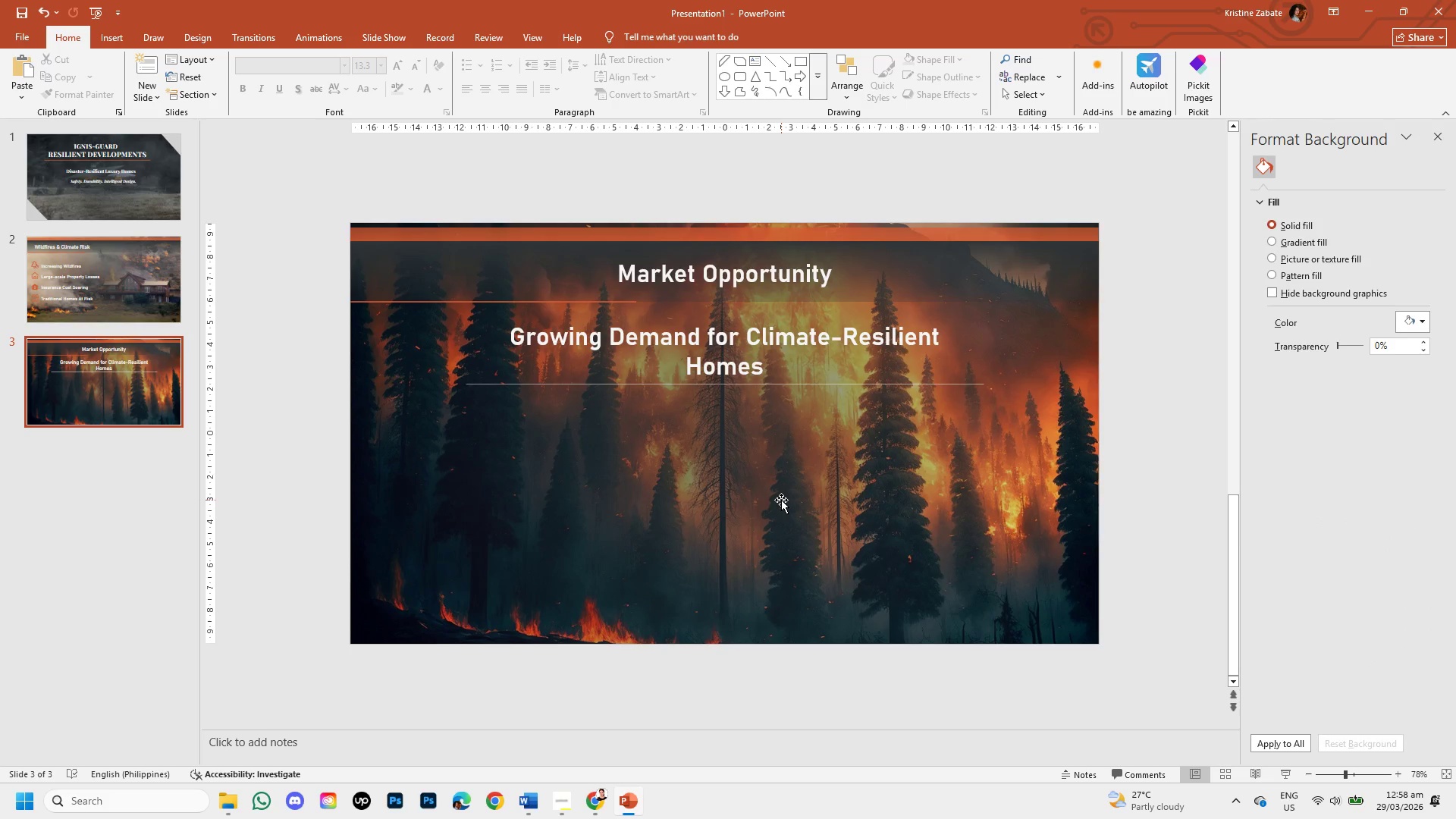 
left_click([595, 795])
 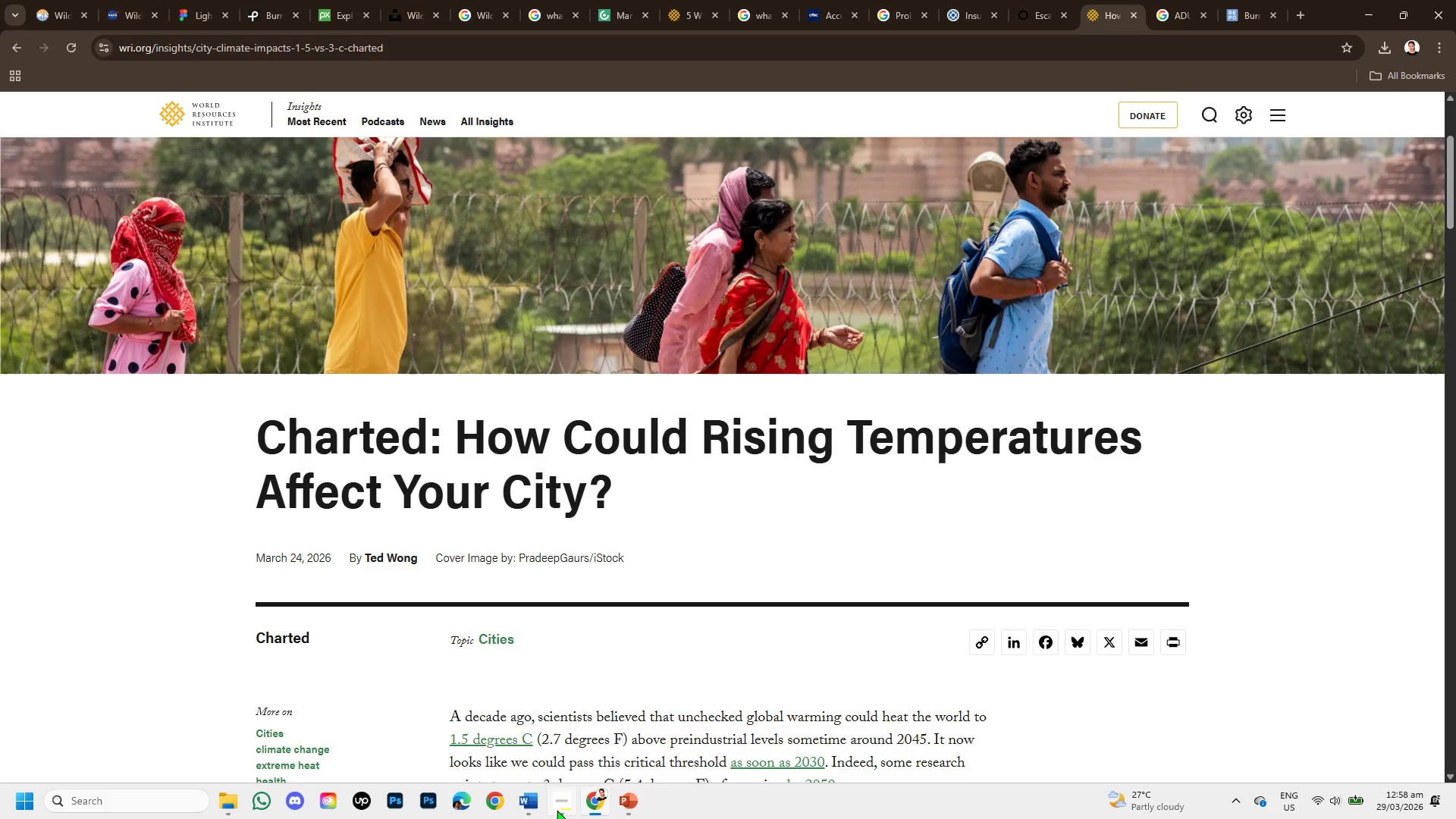 
left_click([557, 805])